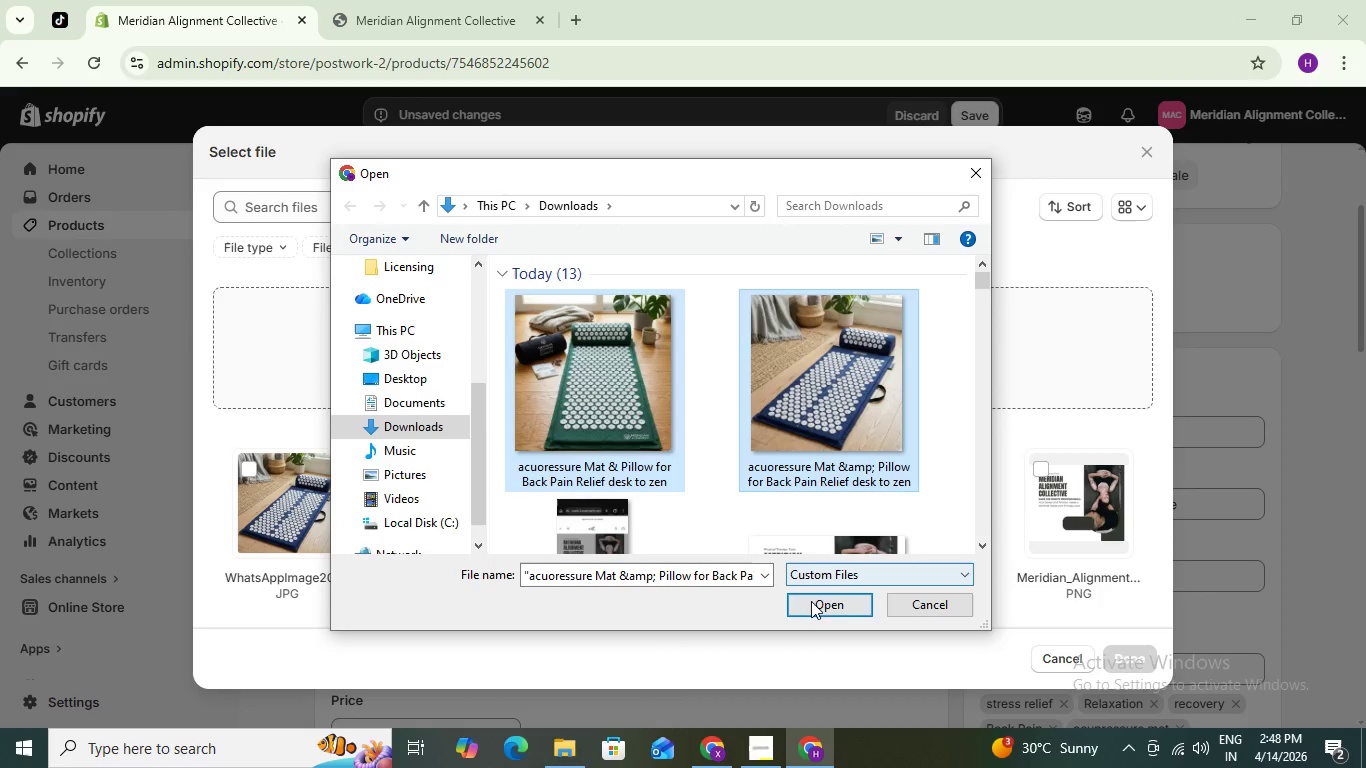 
left_click([810, 598])
 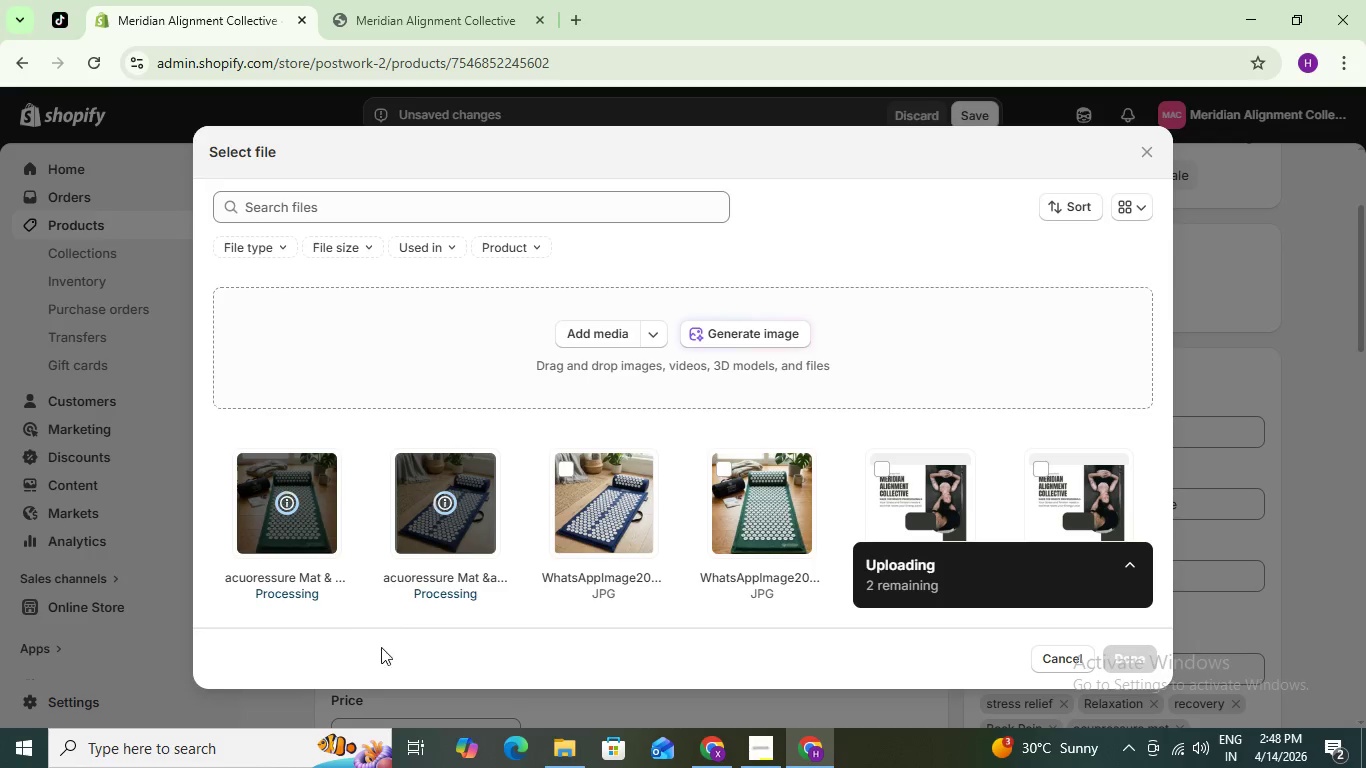 
wait(5.93)
 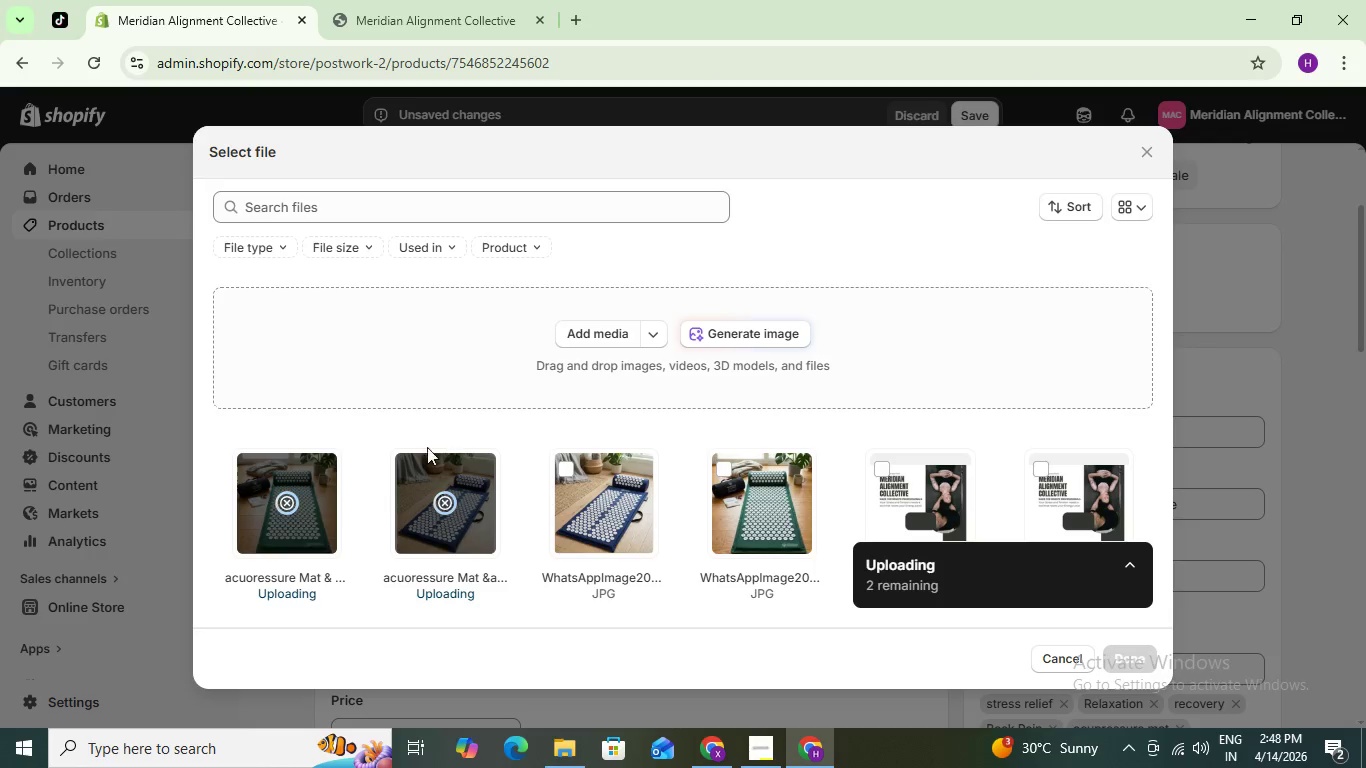 
mouse_move([277, 445])
 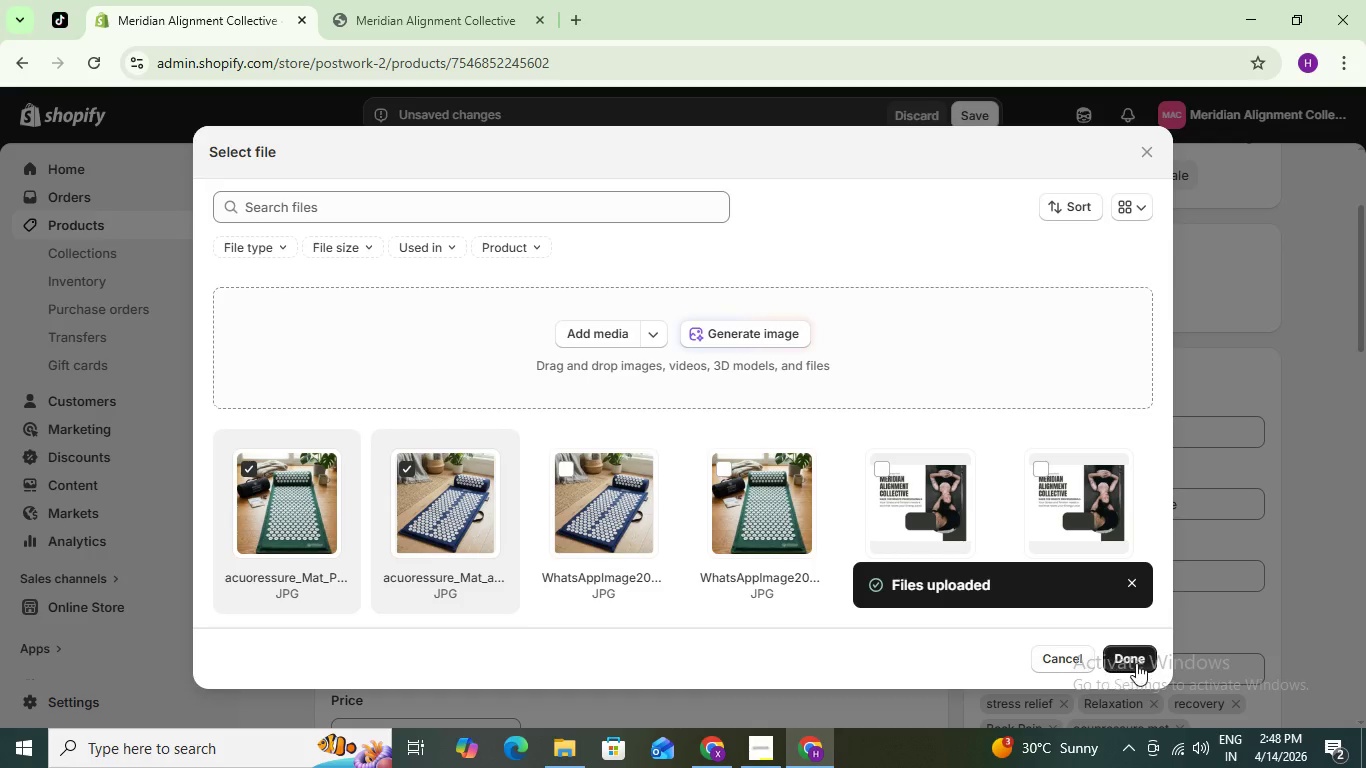 
left_click([1136, 663])
 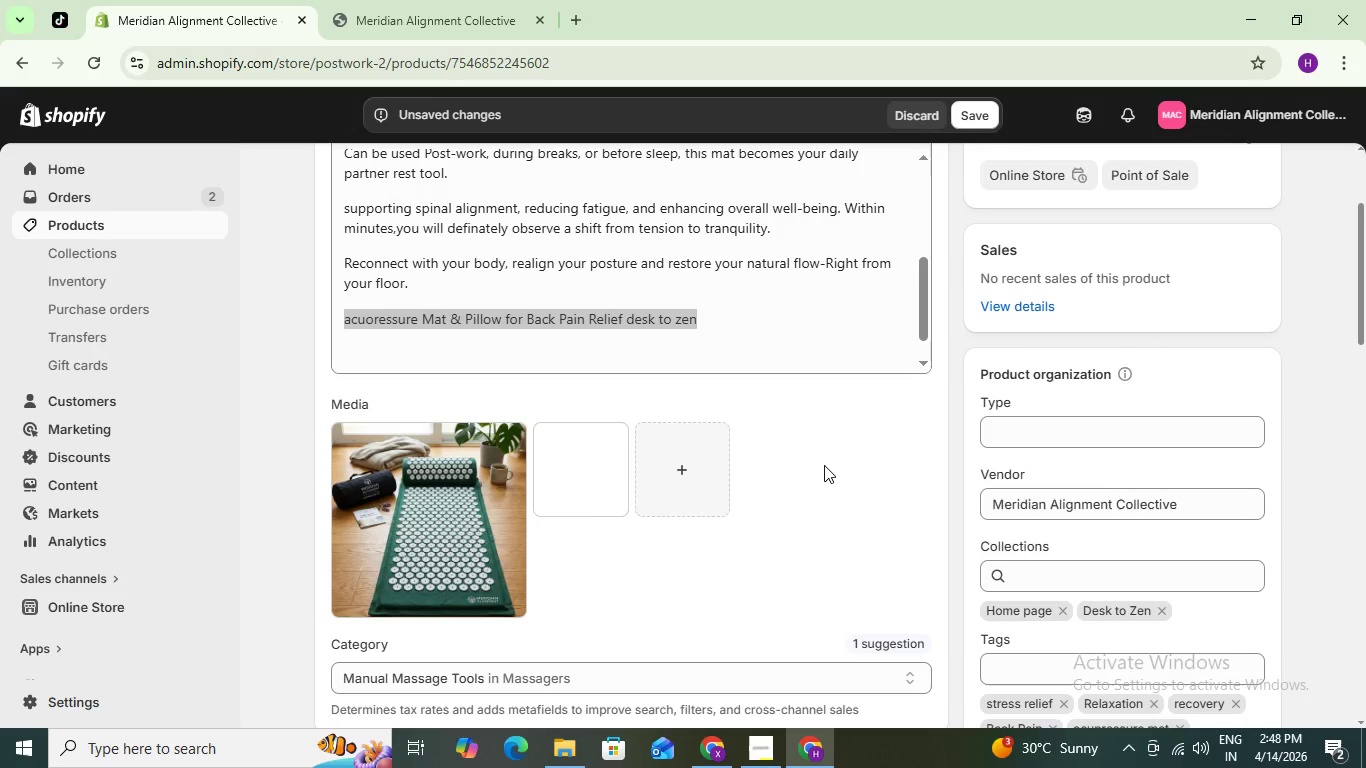 
left_click([824, 465])
 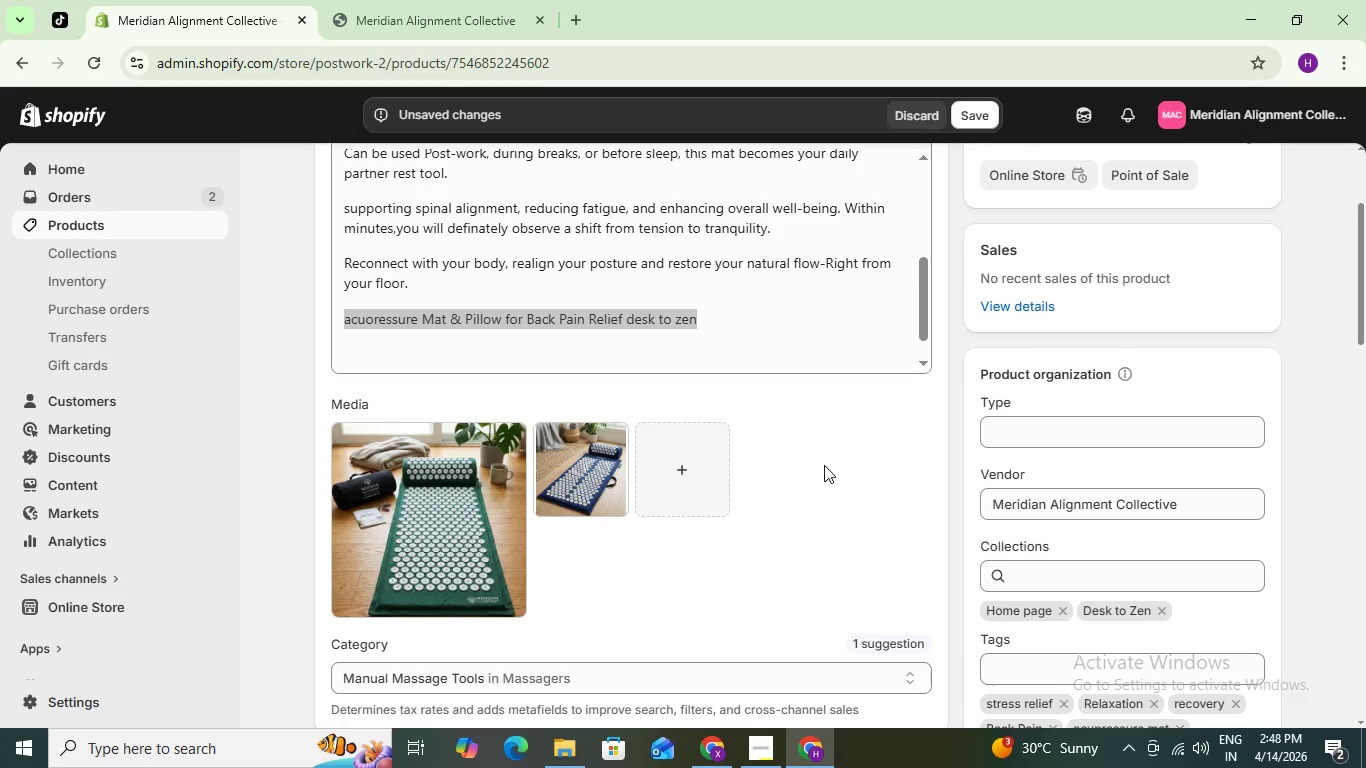 
scroll: coordinate [377, 388], scroll_direction: down, amount: 13.0
 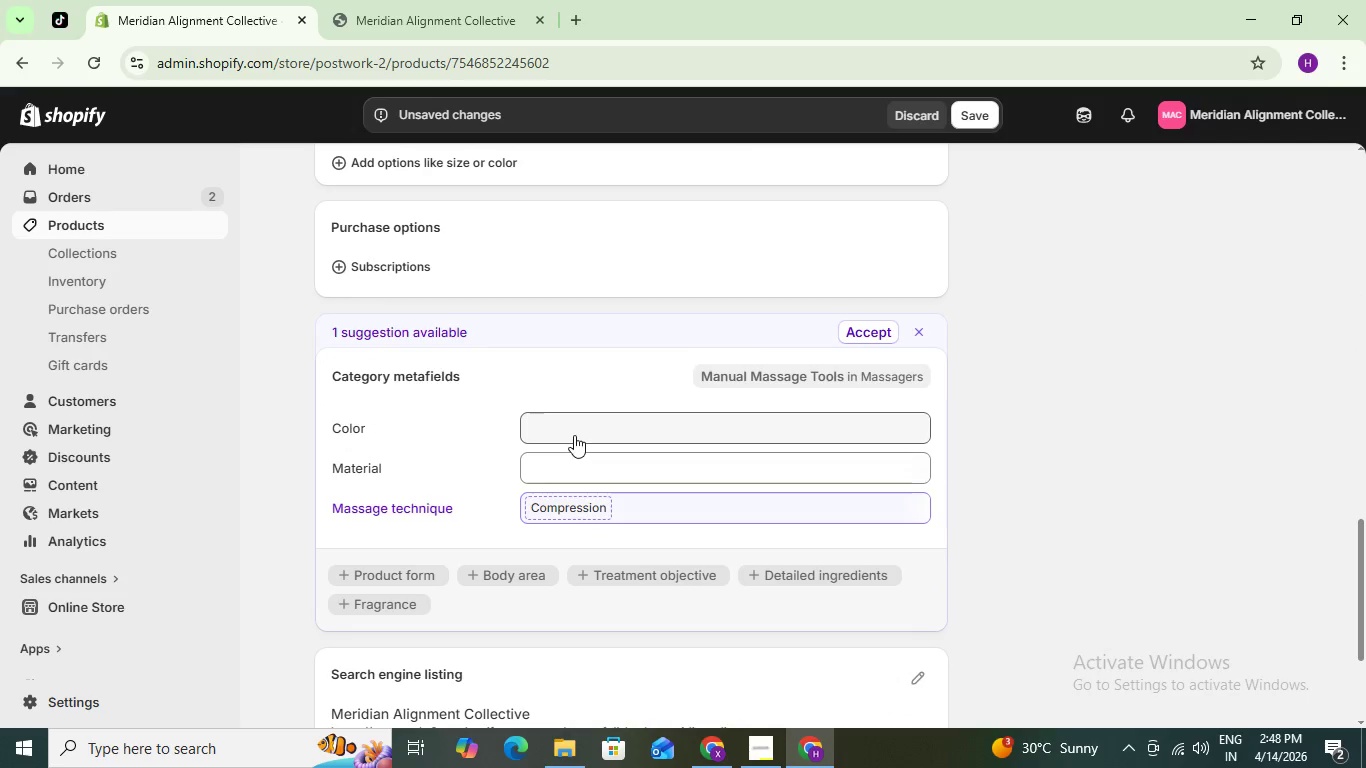 
left_click([576, 424])
 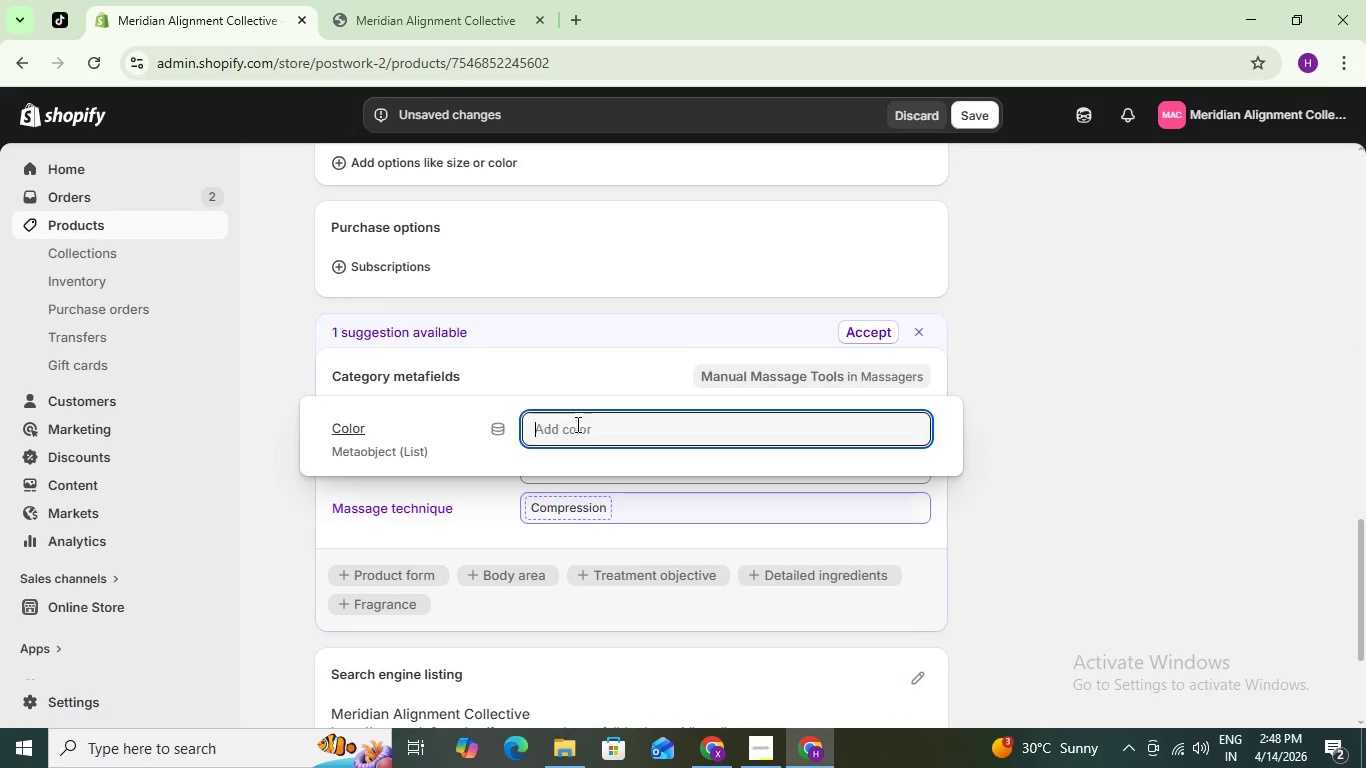 
mouse_move([599, 435])
 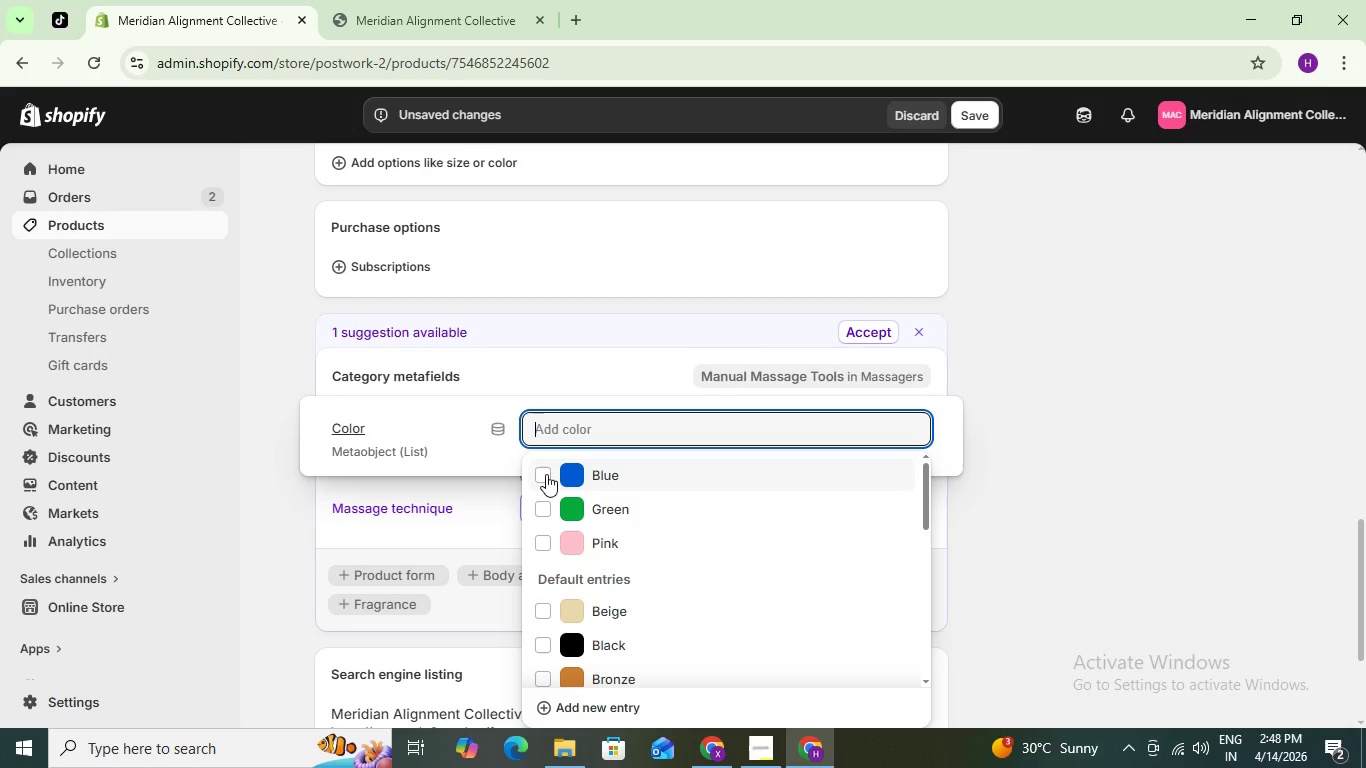 
left_click([546, 474])
 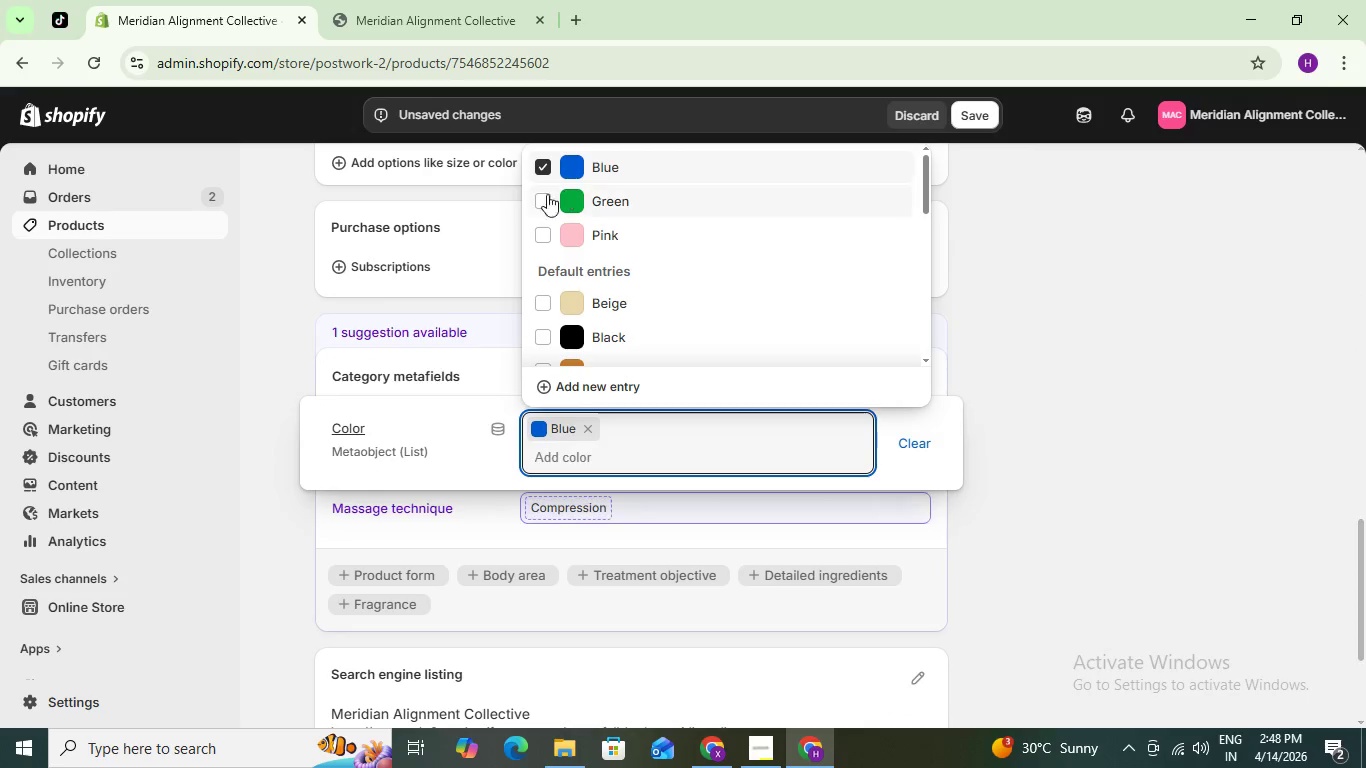 
left_click([538, 197])
 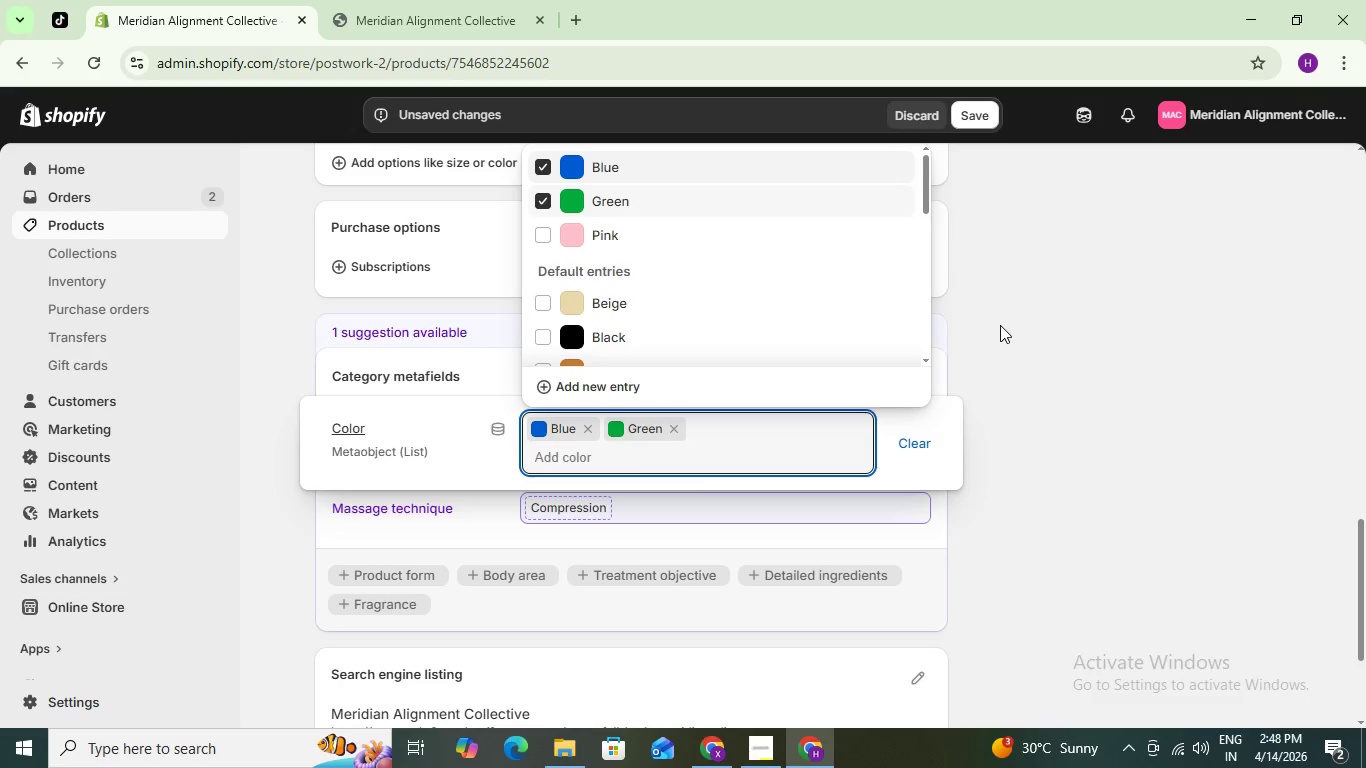 
left_click([1000, 325])
 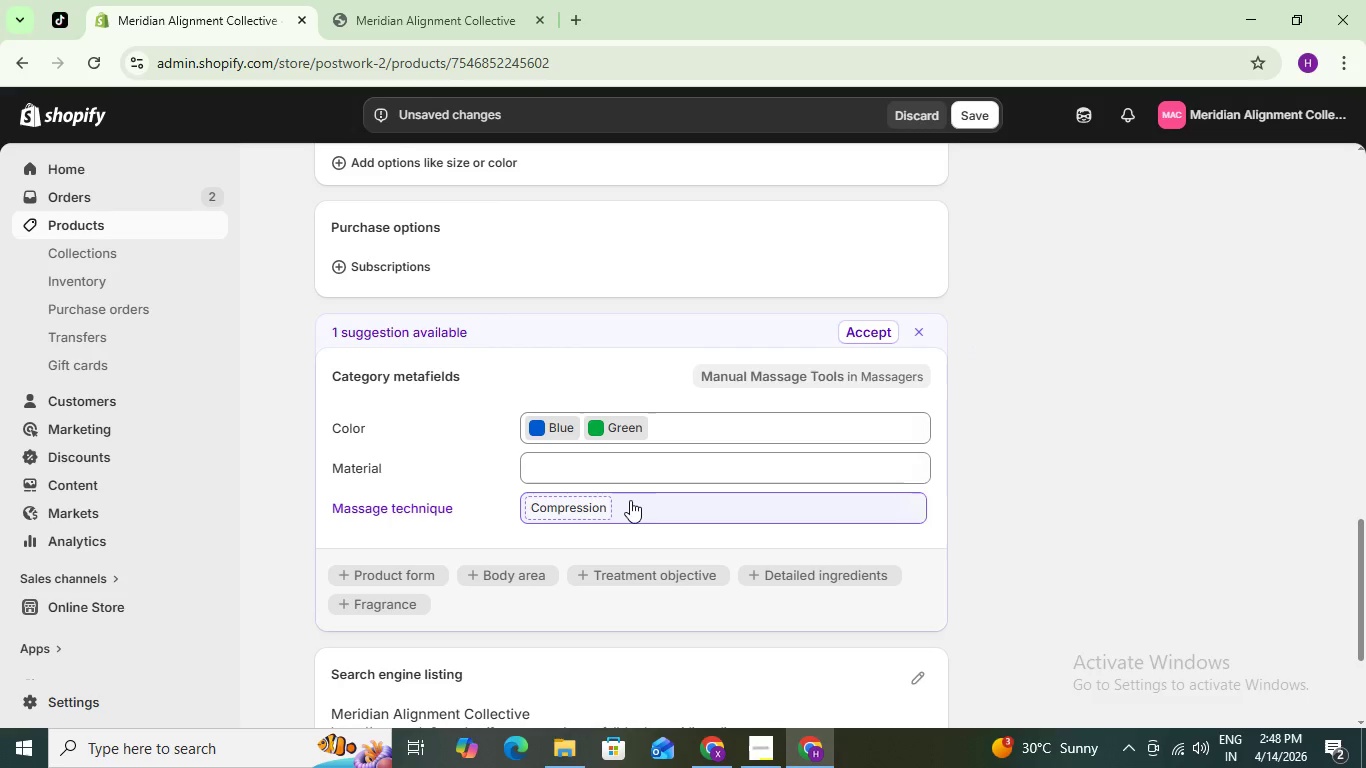 
left_click([608, 475])
 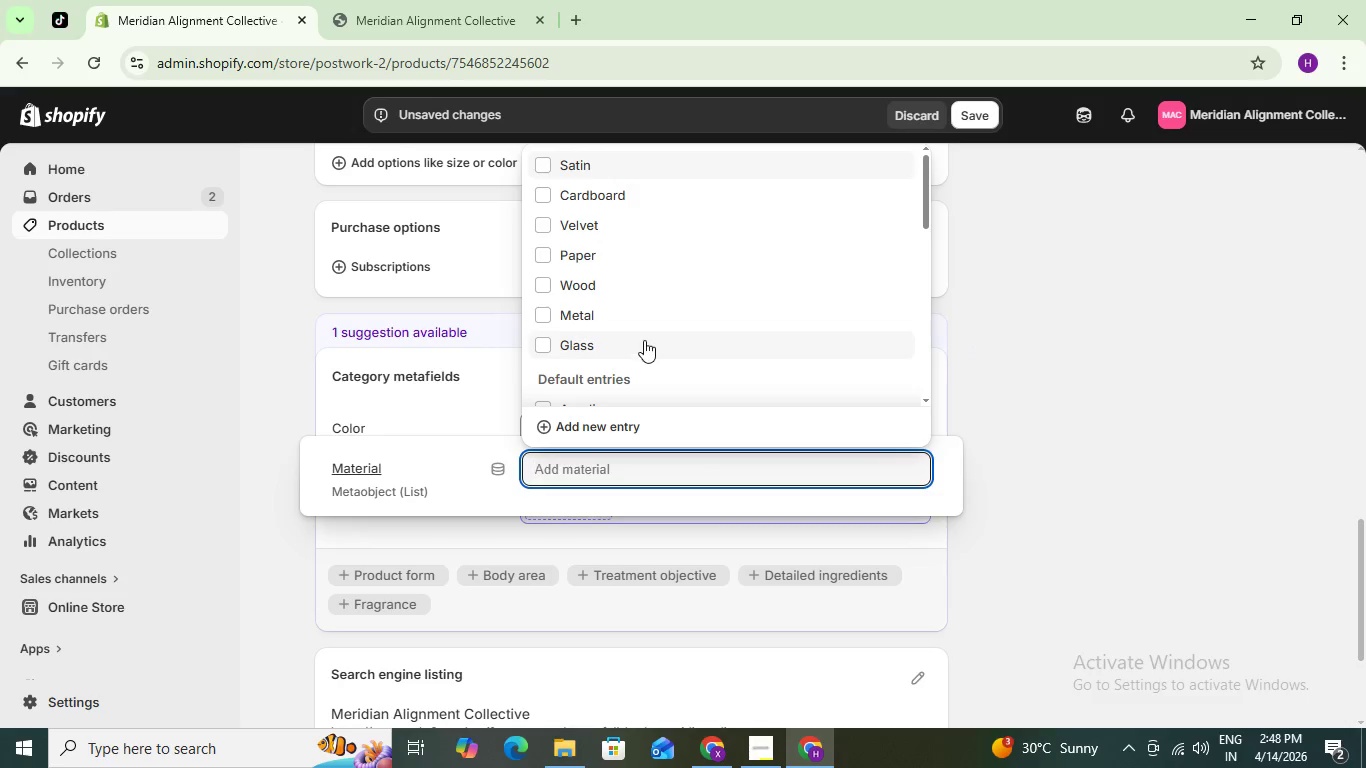 
wait(5.8)
 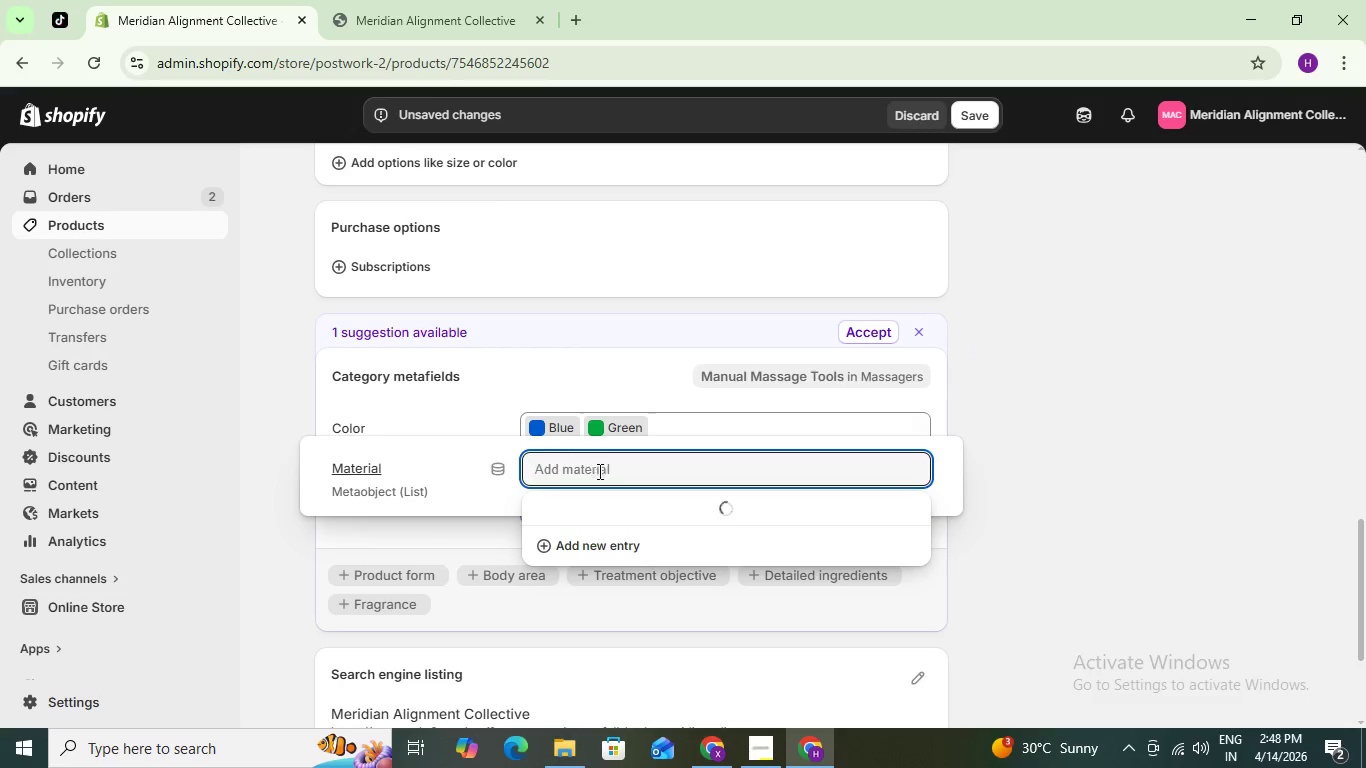 
scroll: coordinate [623, 325], scroll_direction: down, amount: 2.0
 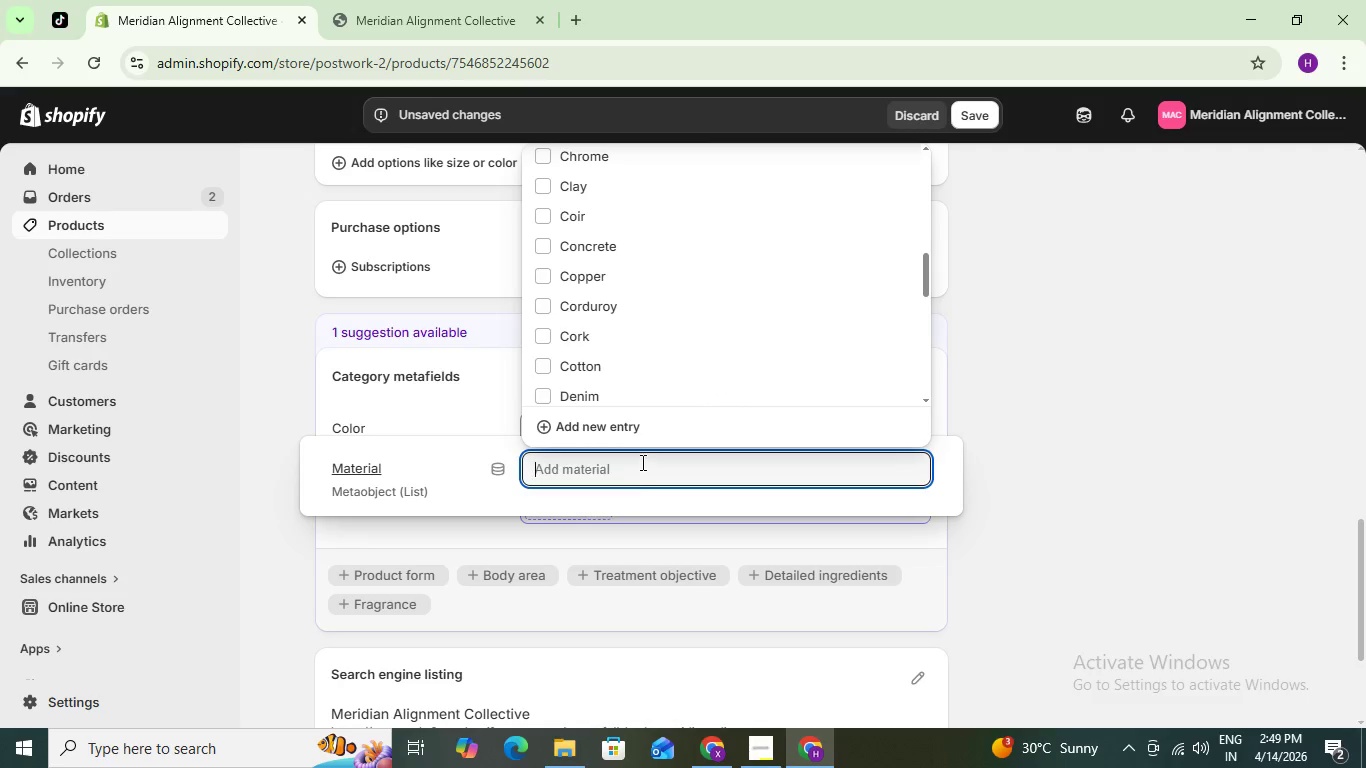 
type(foam)
 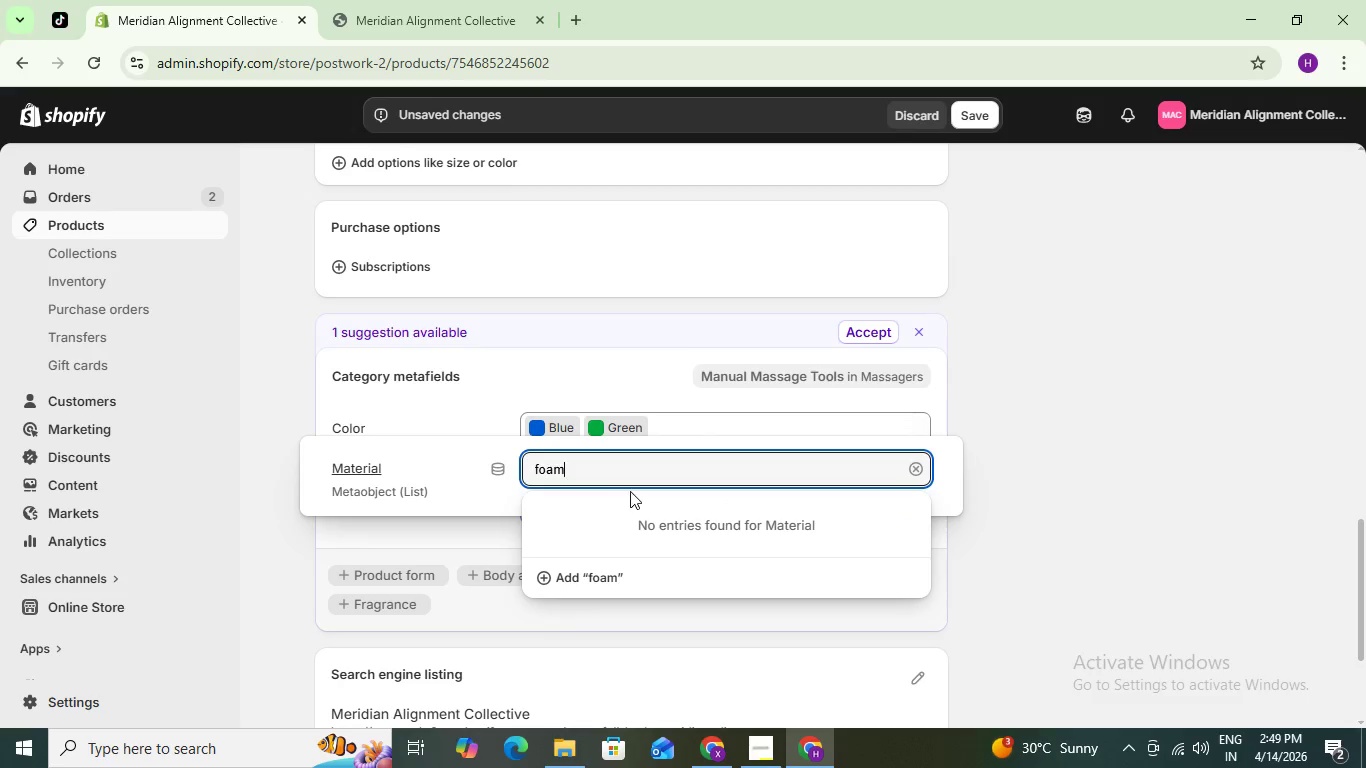 
key(Enter)
 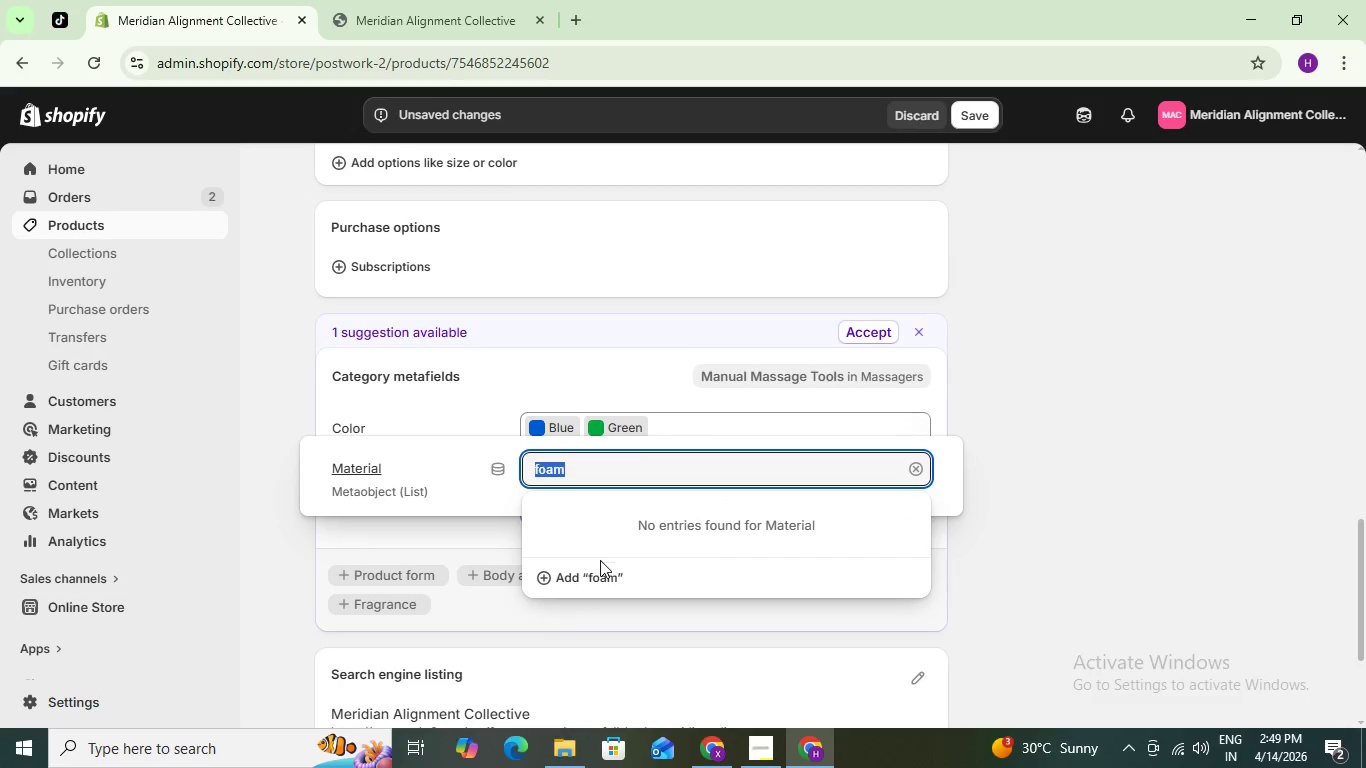 
left_click([600, 577])
 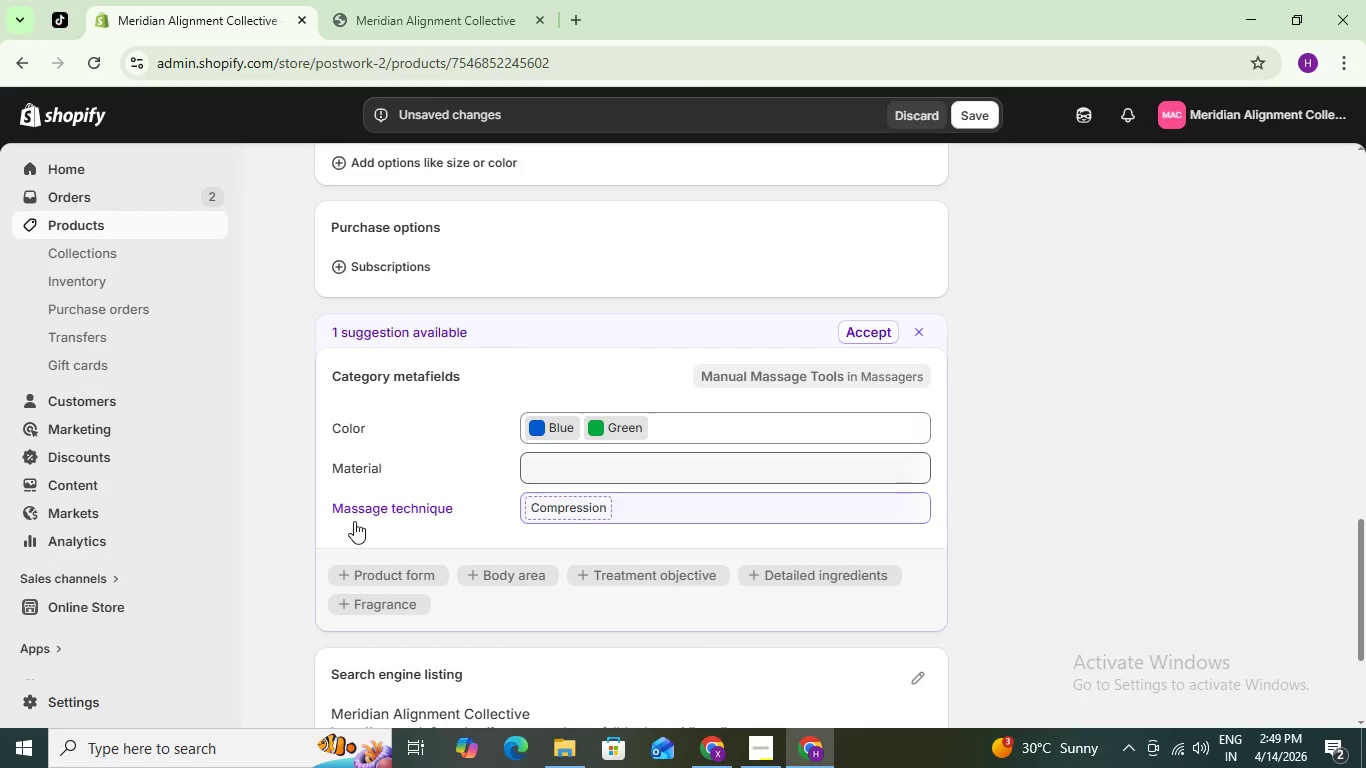 
wait(5.36)
 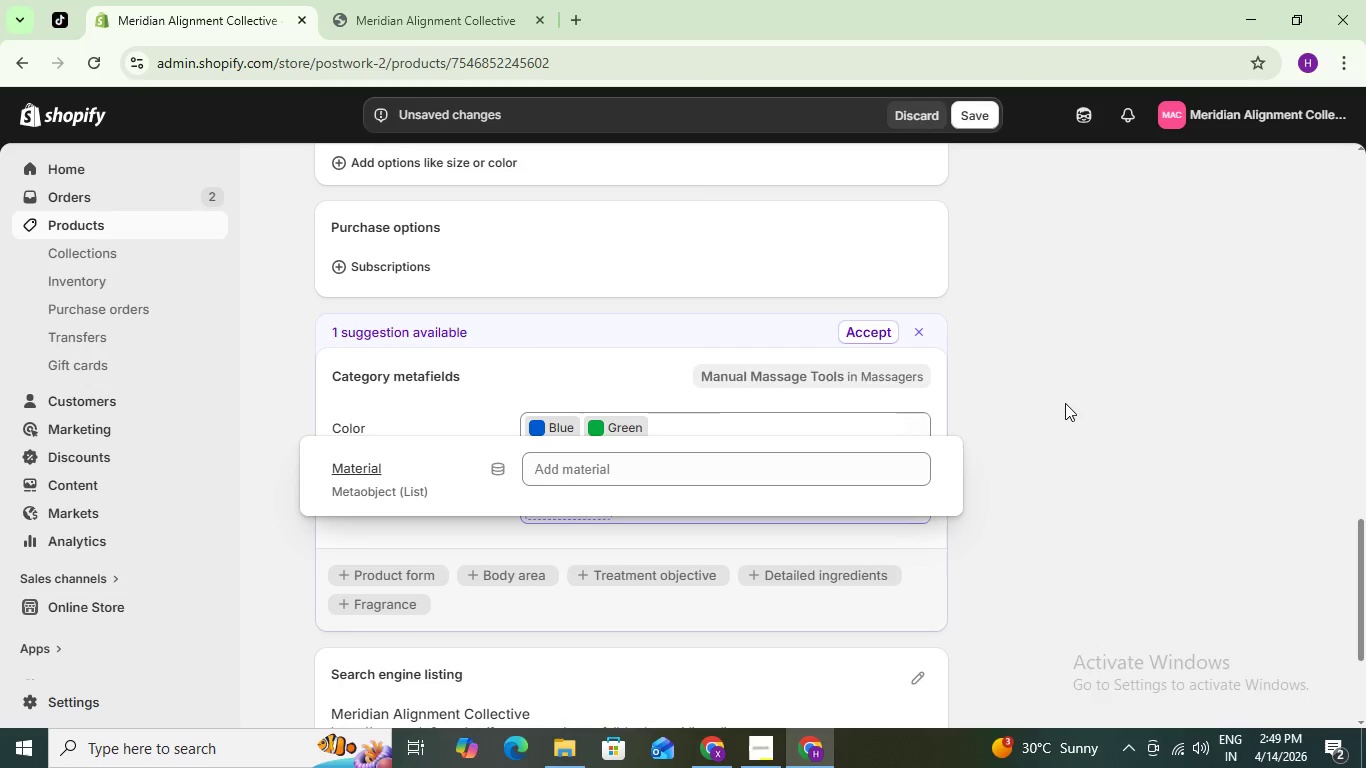 
left_click([967, 107])
 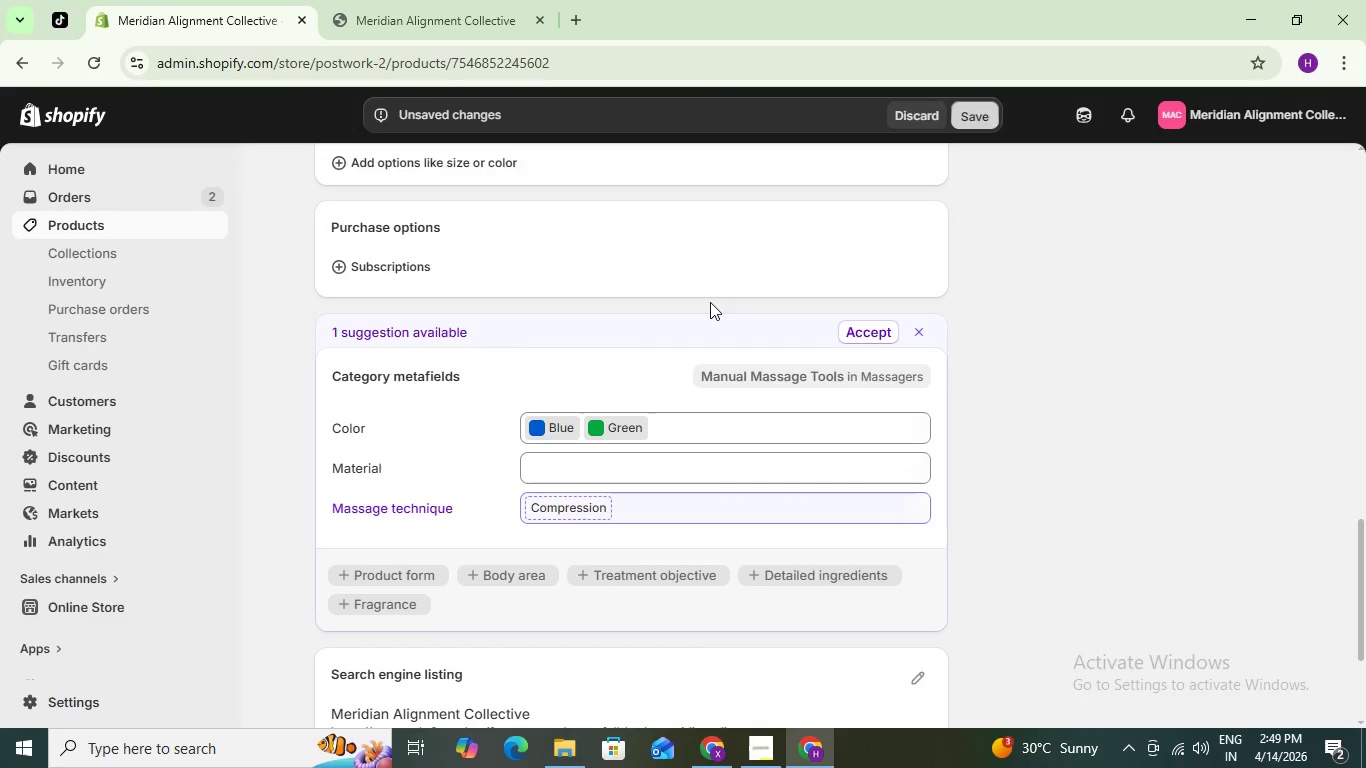 
scroll: coordinate [711, 379], scroll_direction: up, amount: 13.0
 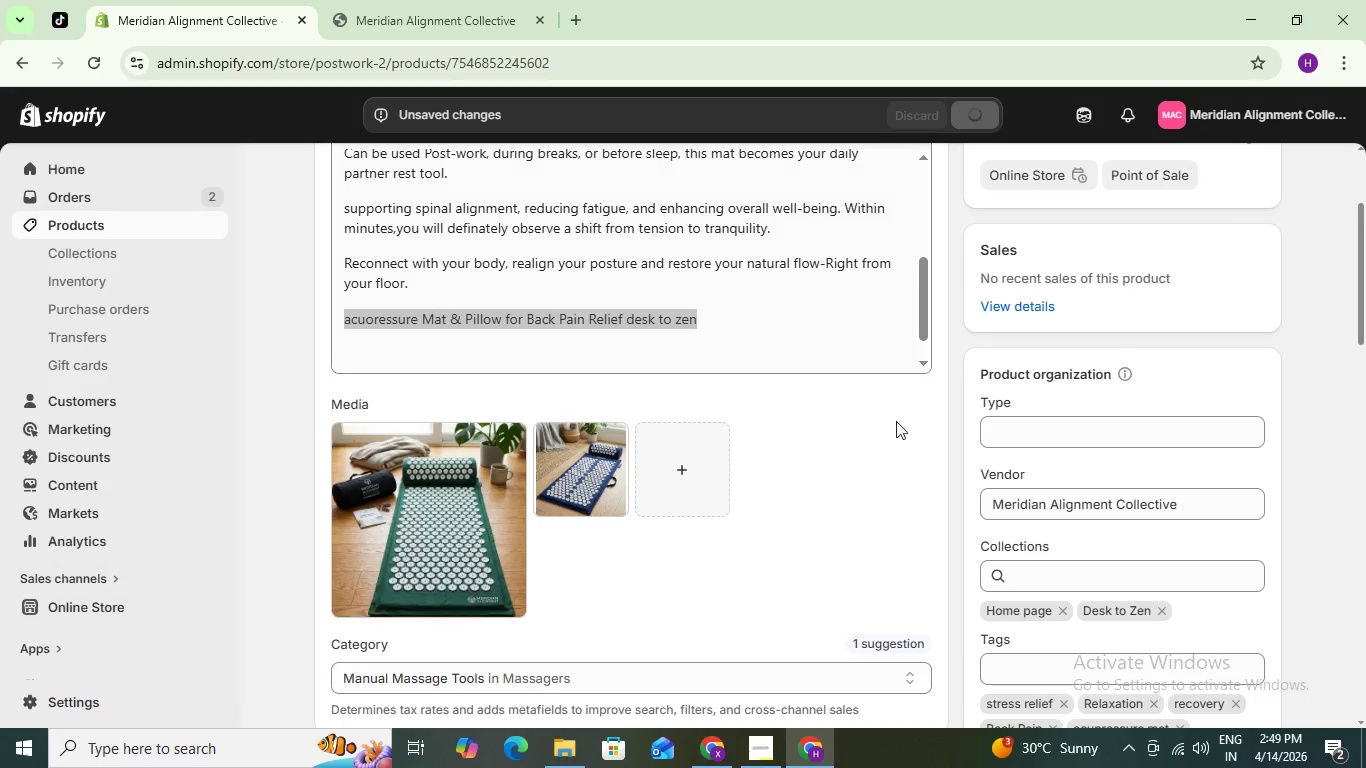 
left_click([911, 421])
 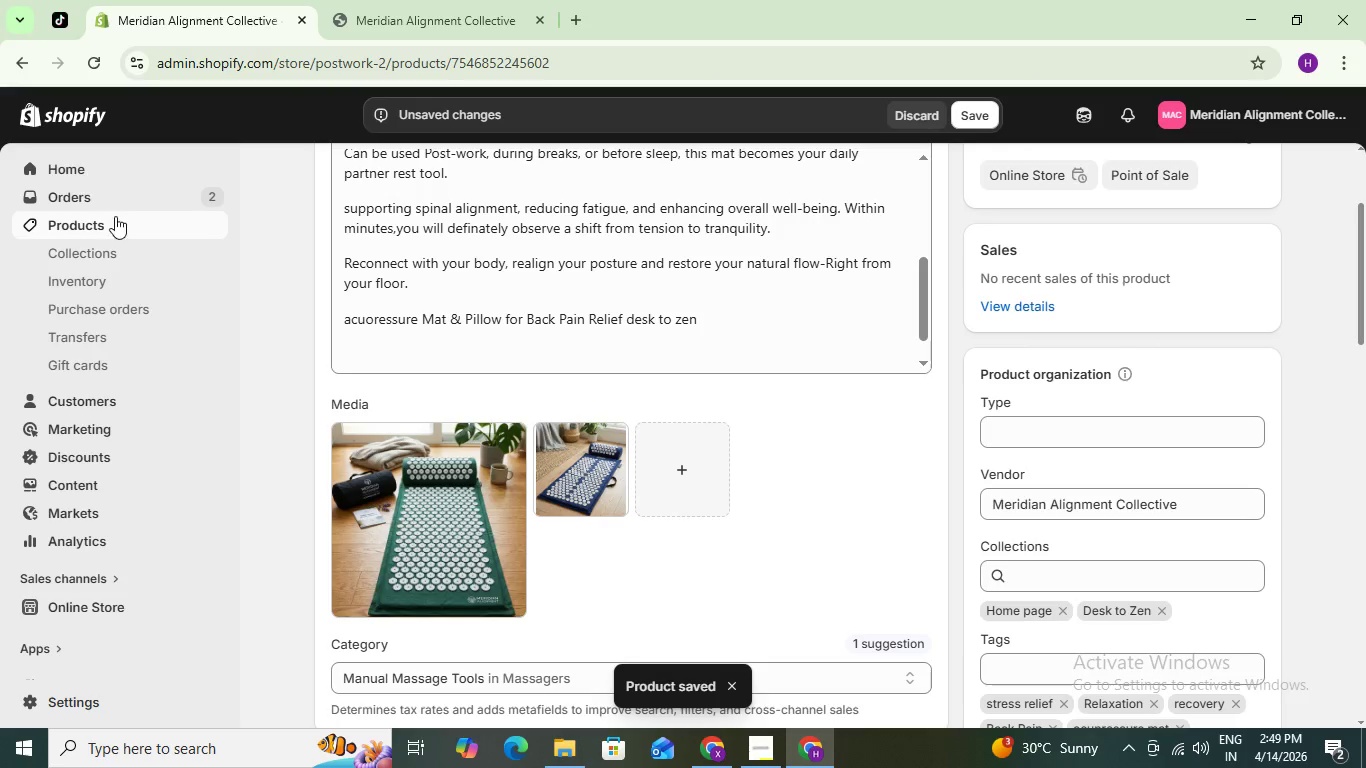 
left_click([382, 0])
 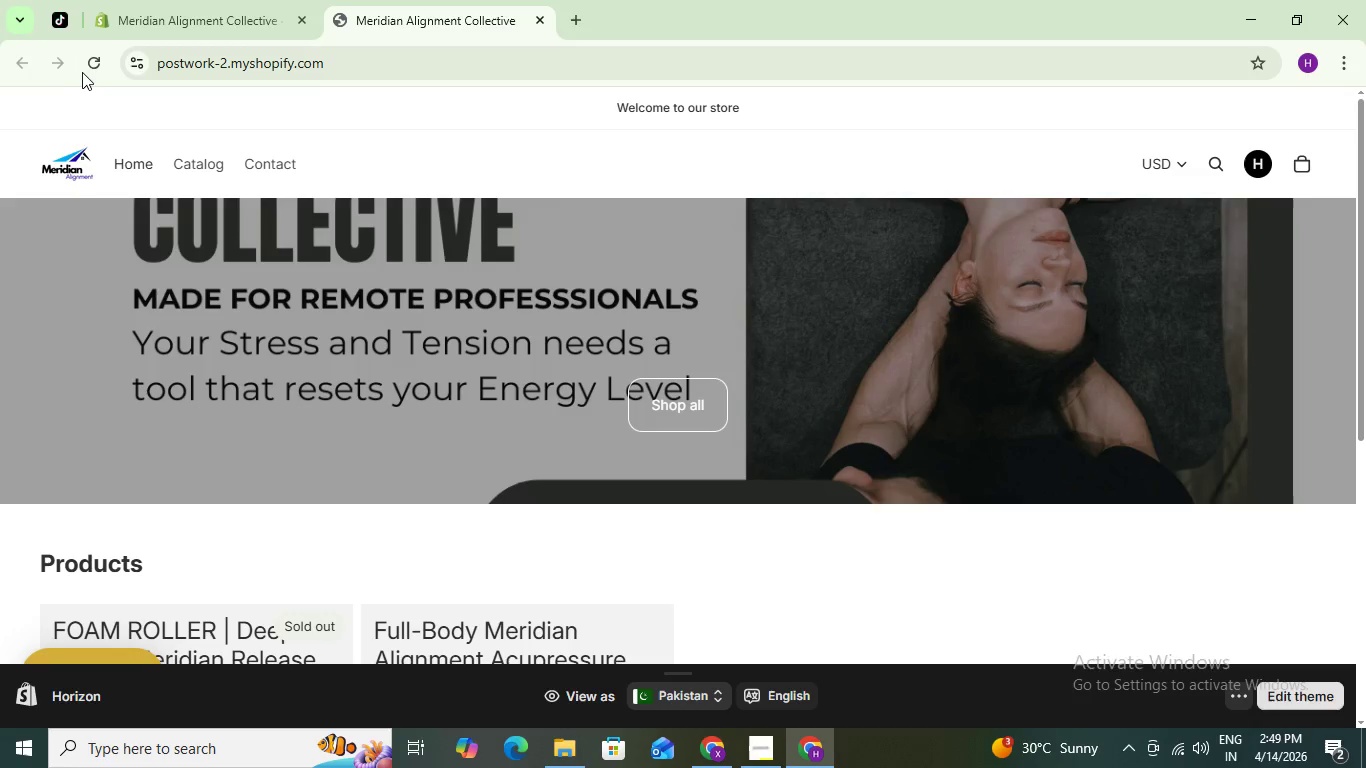 
left_click([83, 72])
 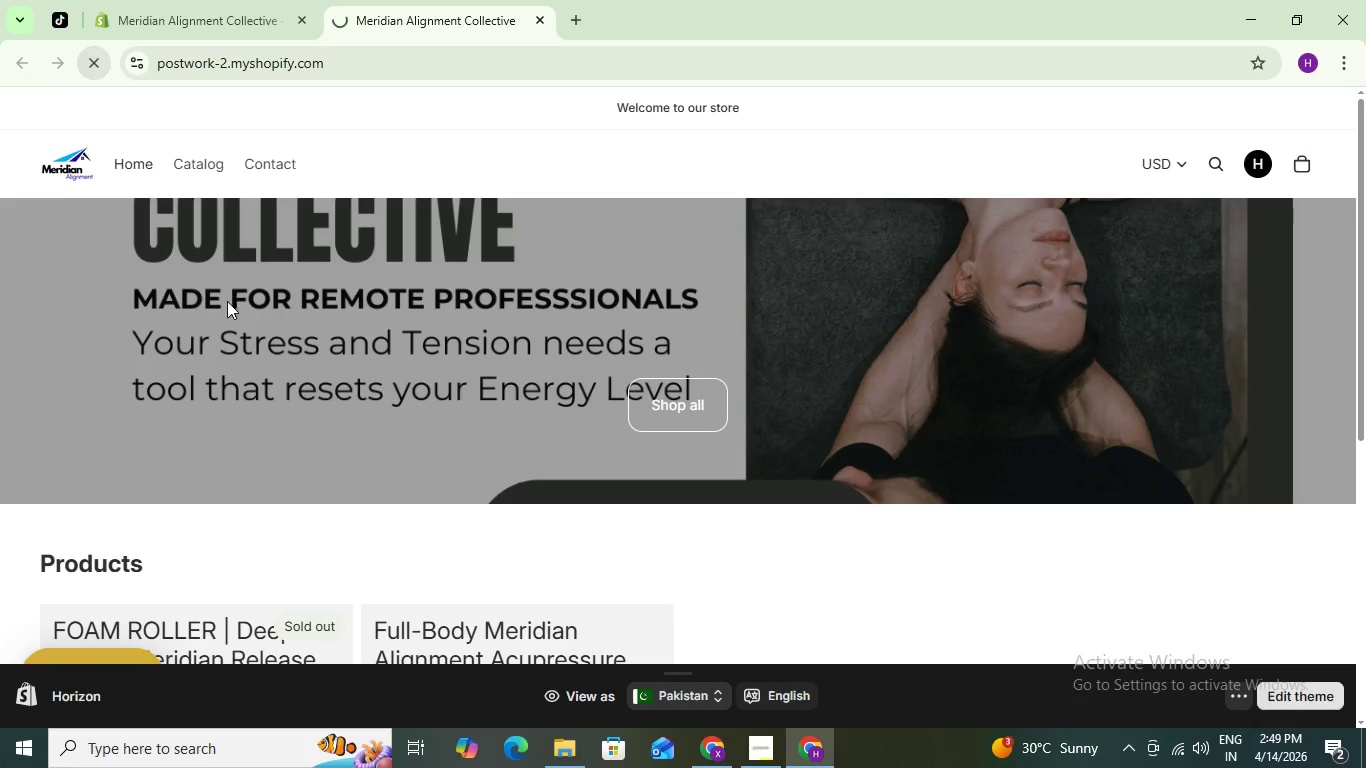 
scroll: coordinate [508, 424], scroll_direction: down, amount: 7.0
 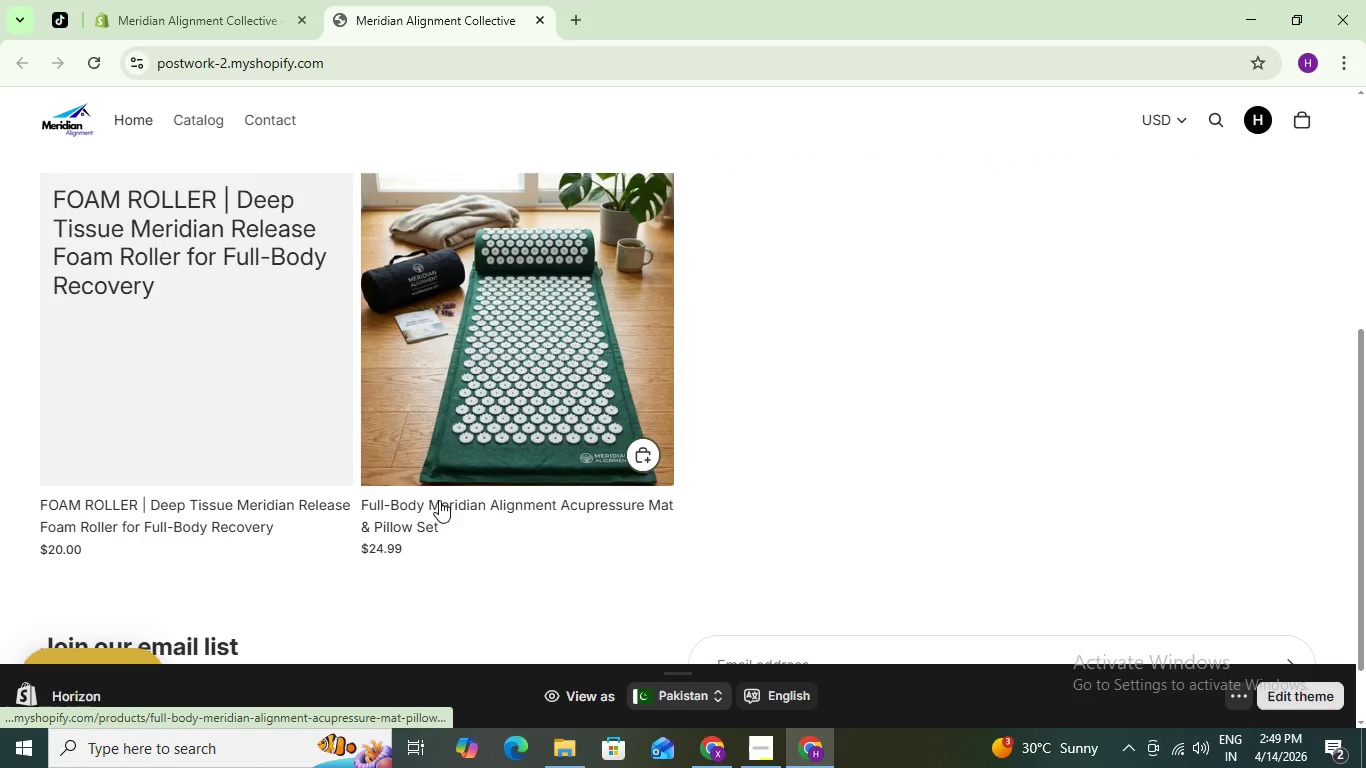 
left_click([439, 500])
 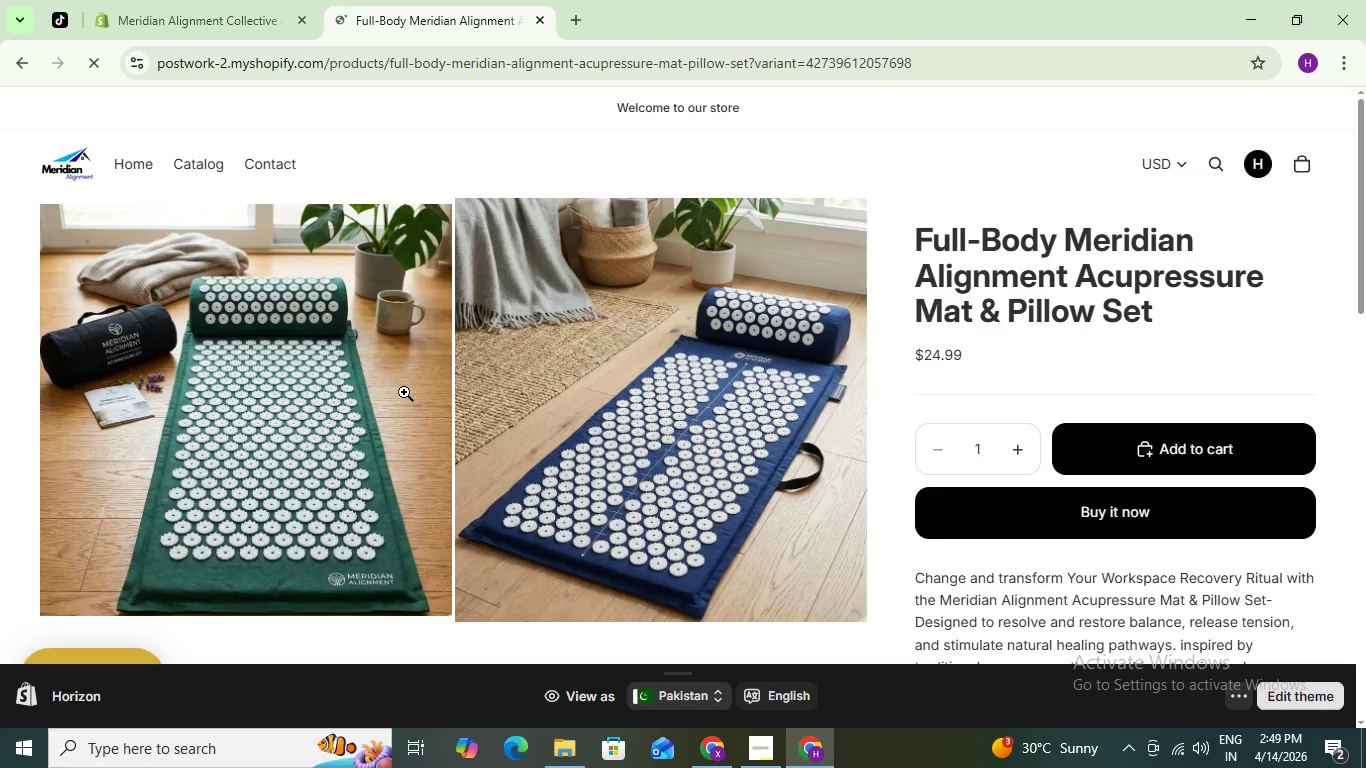 
scroll: coordinate [944, 450], scroll_direction: down, amount: 10.0
 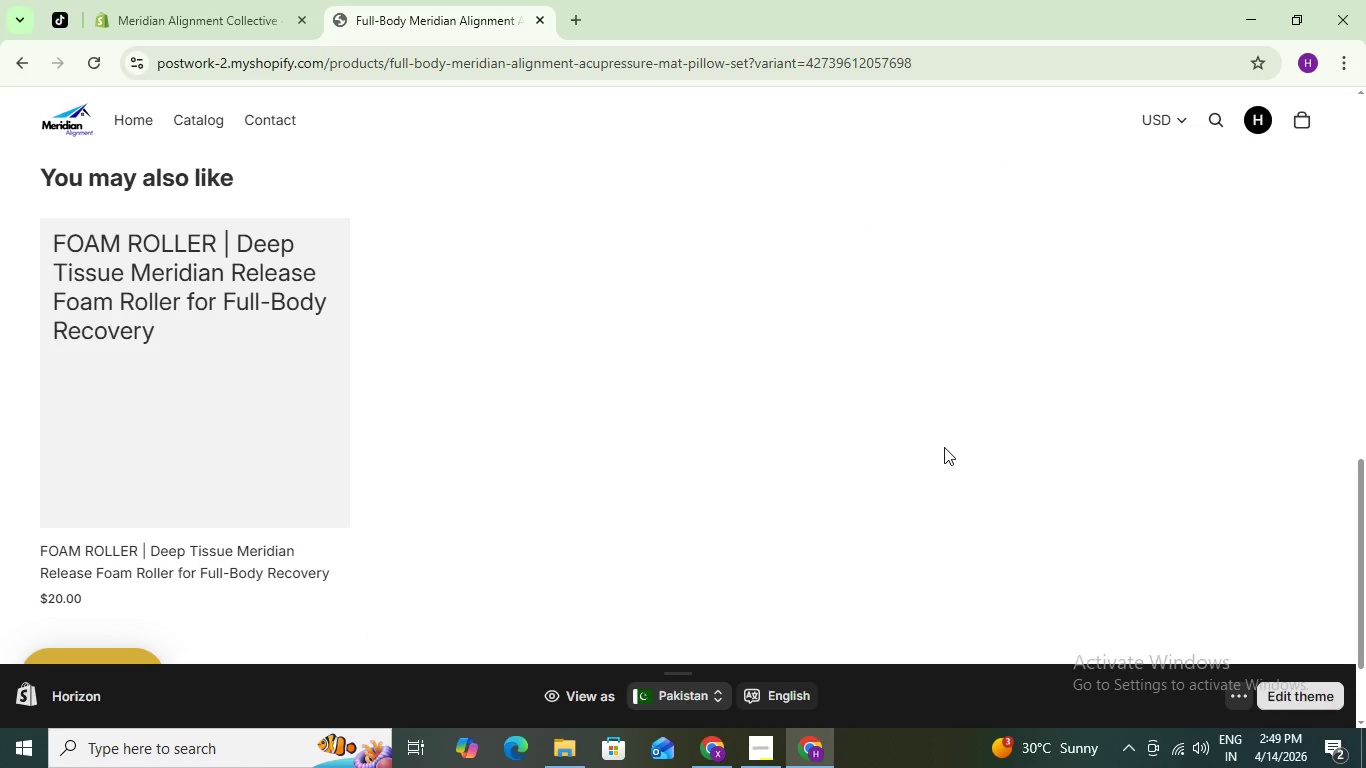 
scroll: coordinate [945, 445], scroll_direction: up, amount: 7.0
 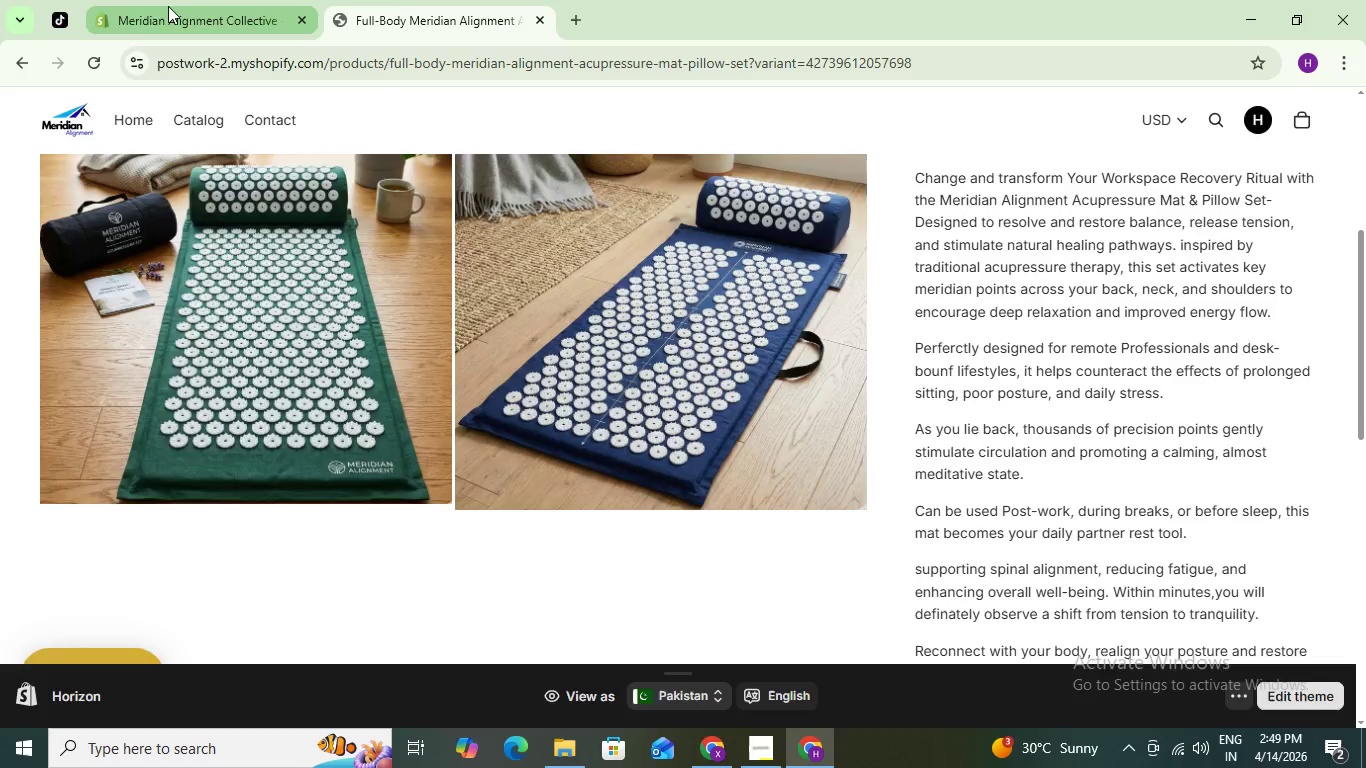 
left_click([168, 6])
 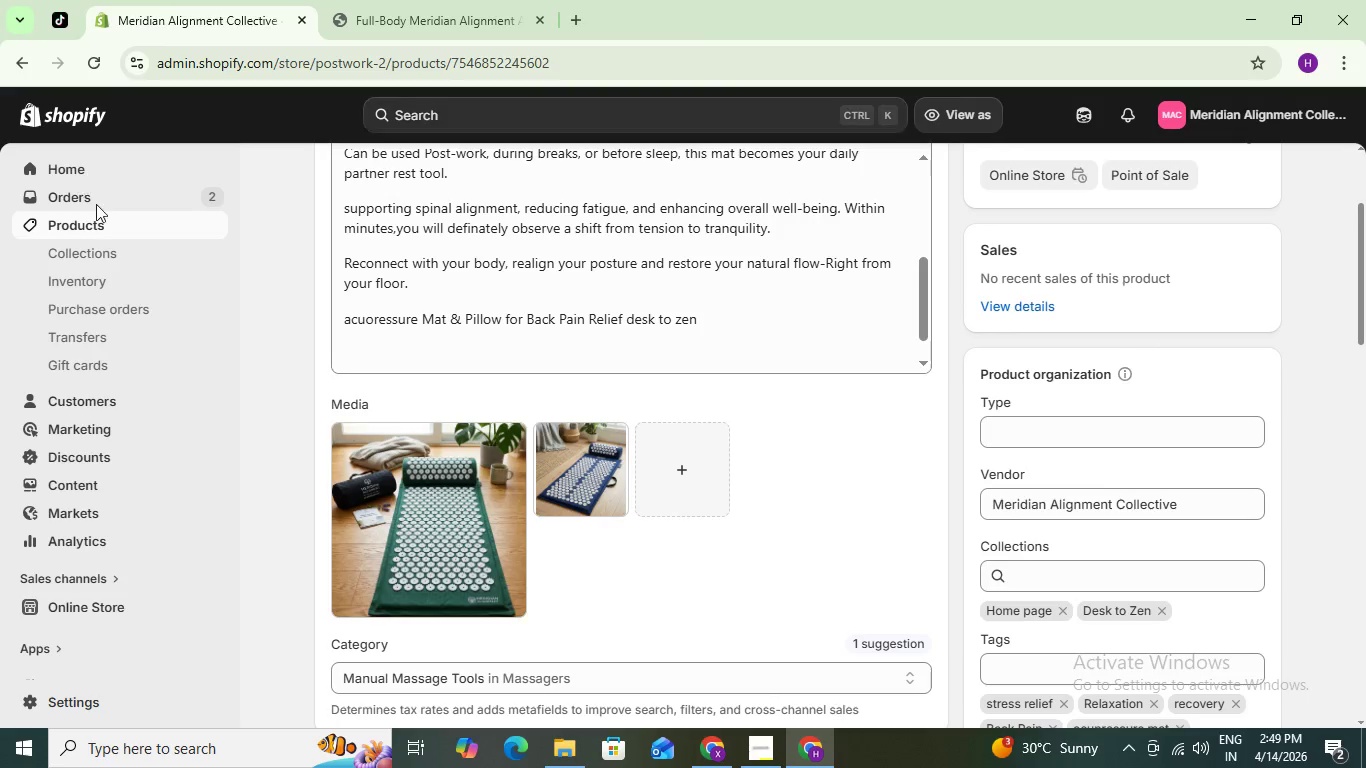 
left_click([96, 219])
 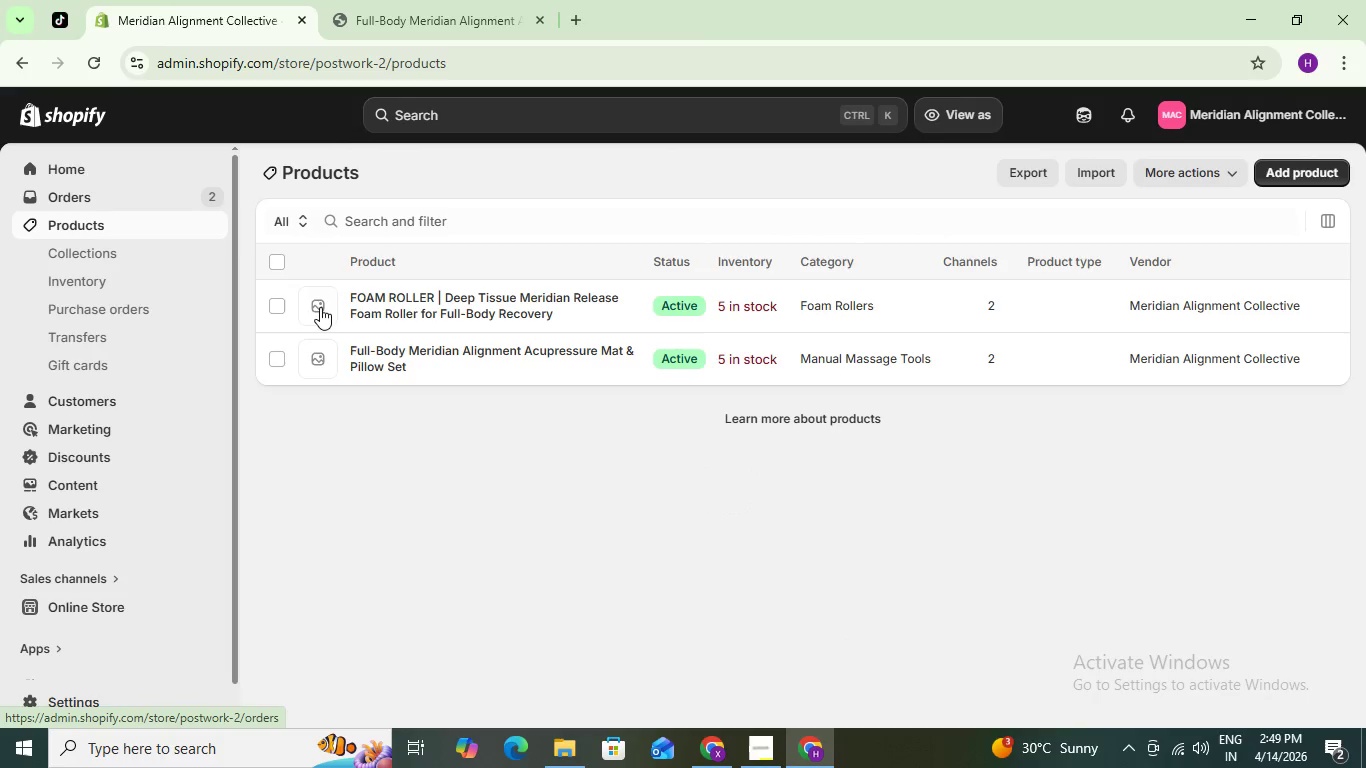 
mouse_move([456, 332])
 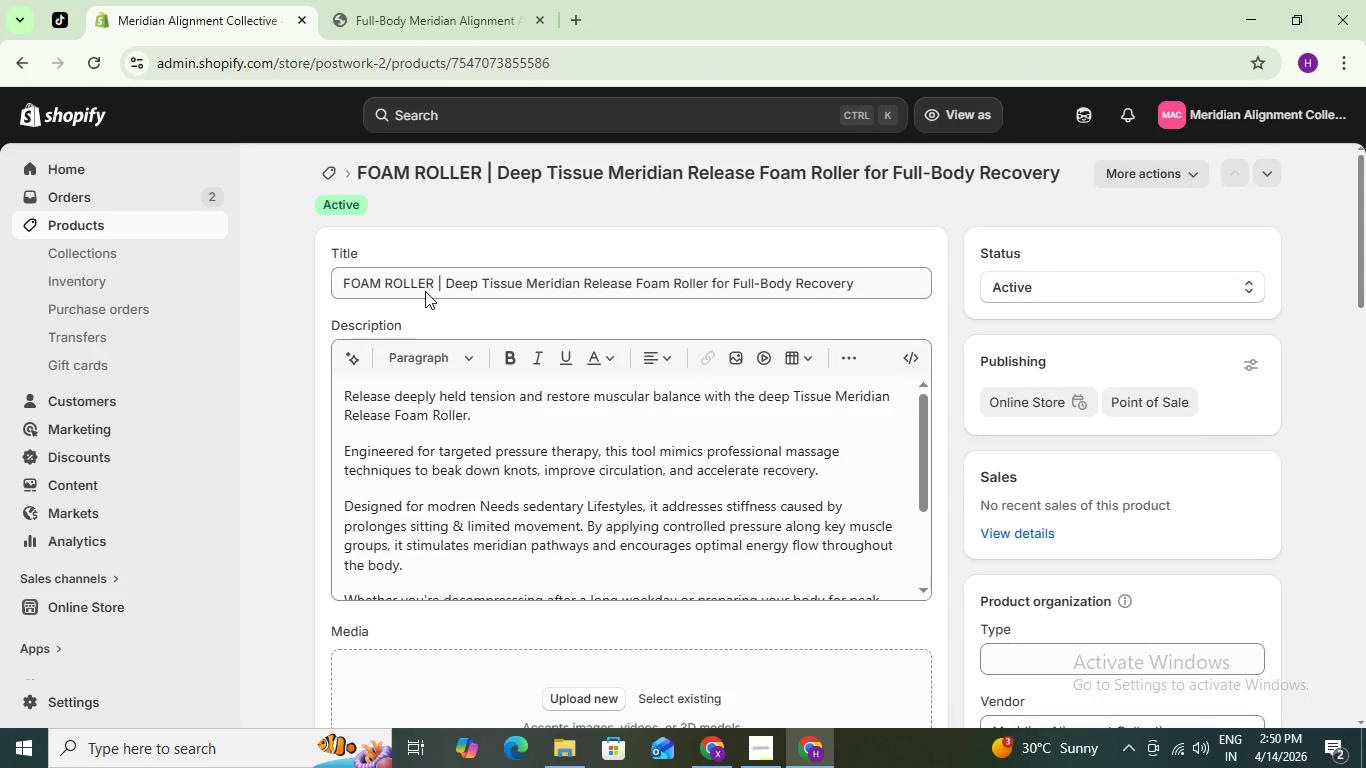 
wait(19.69)
 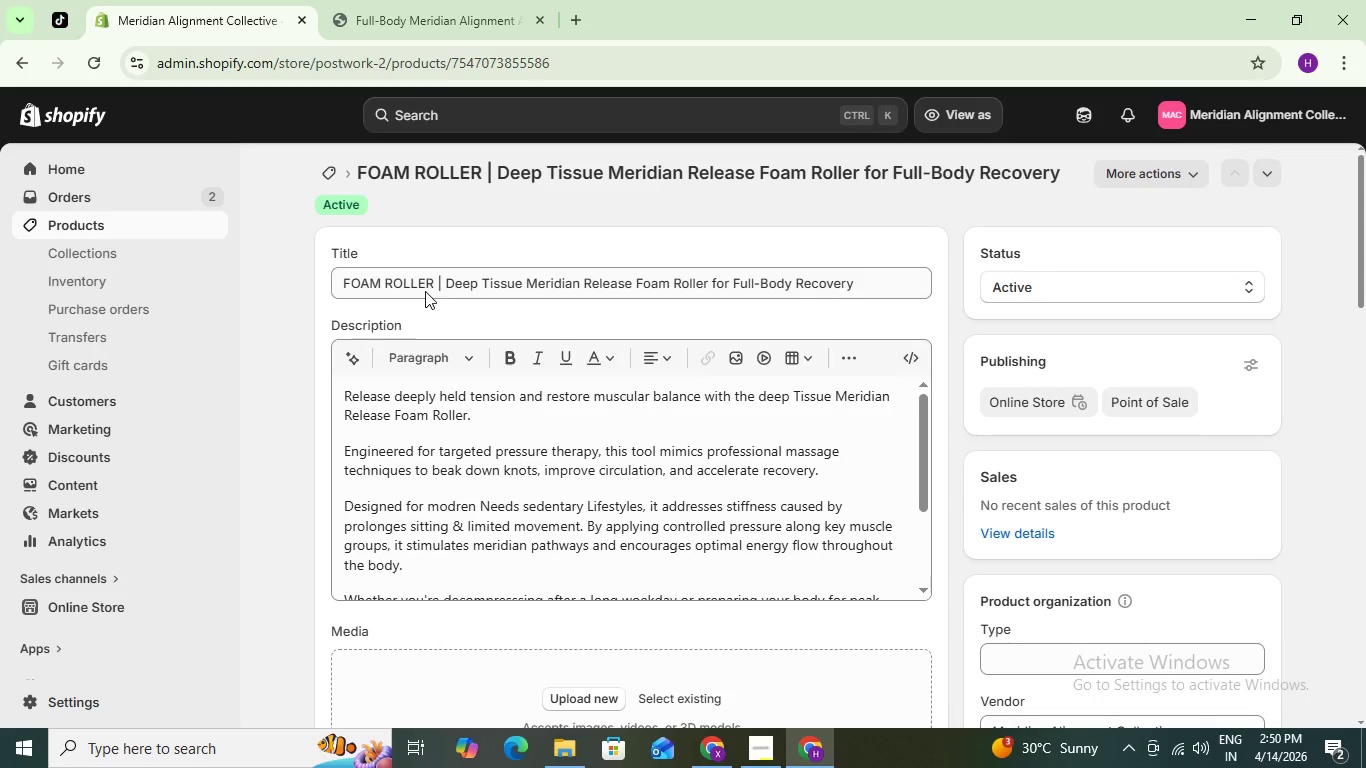 
mouse_move([129, 263])
 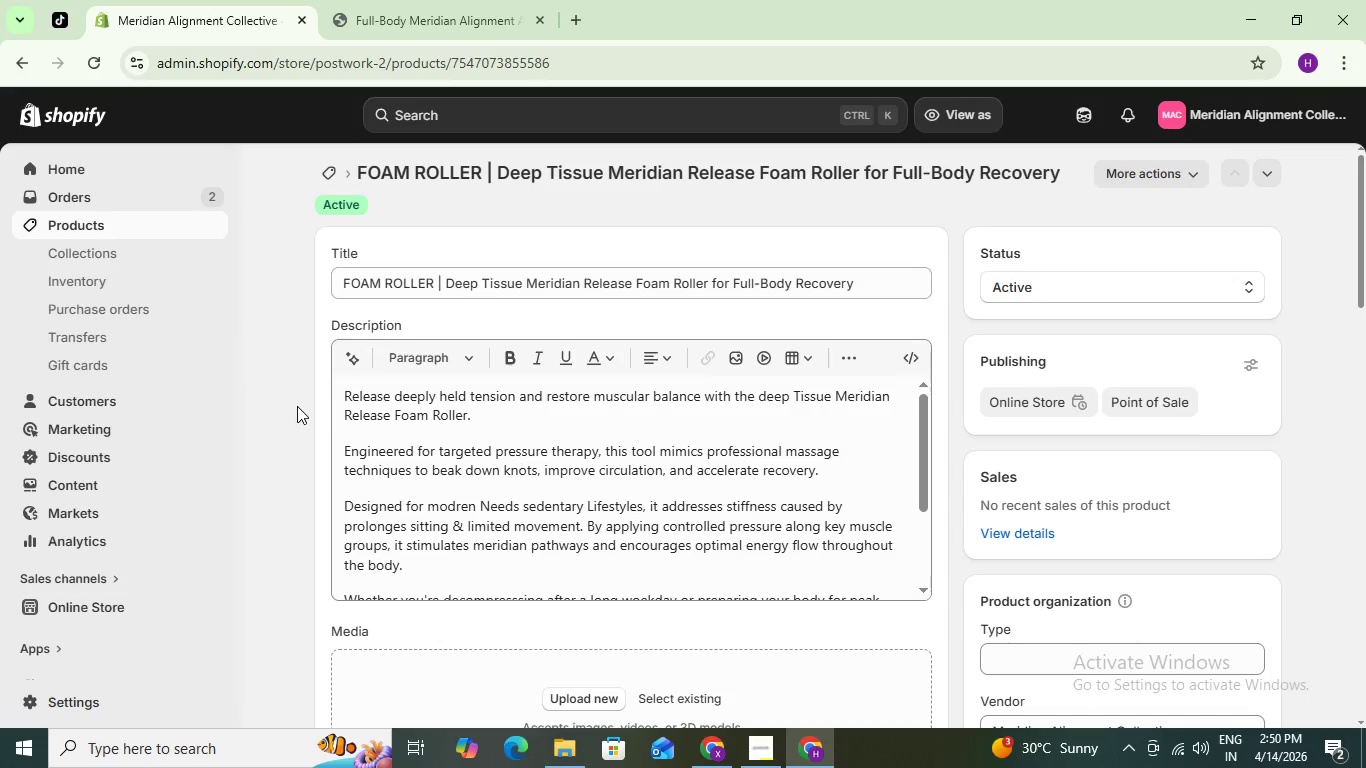 
left_click([297, 406])
 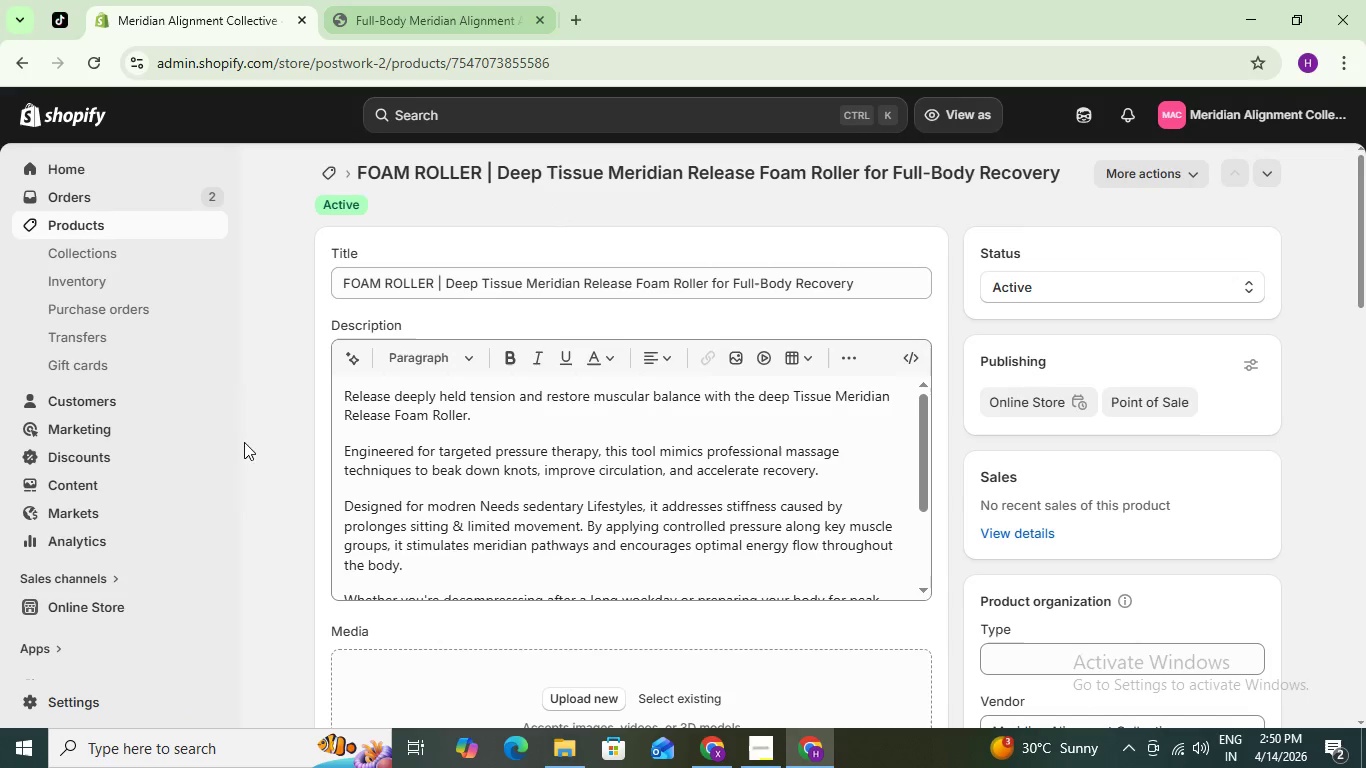 
scroll: coordinate [482, 445], scroll_direction: up, amount: 4.0
 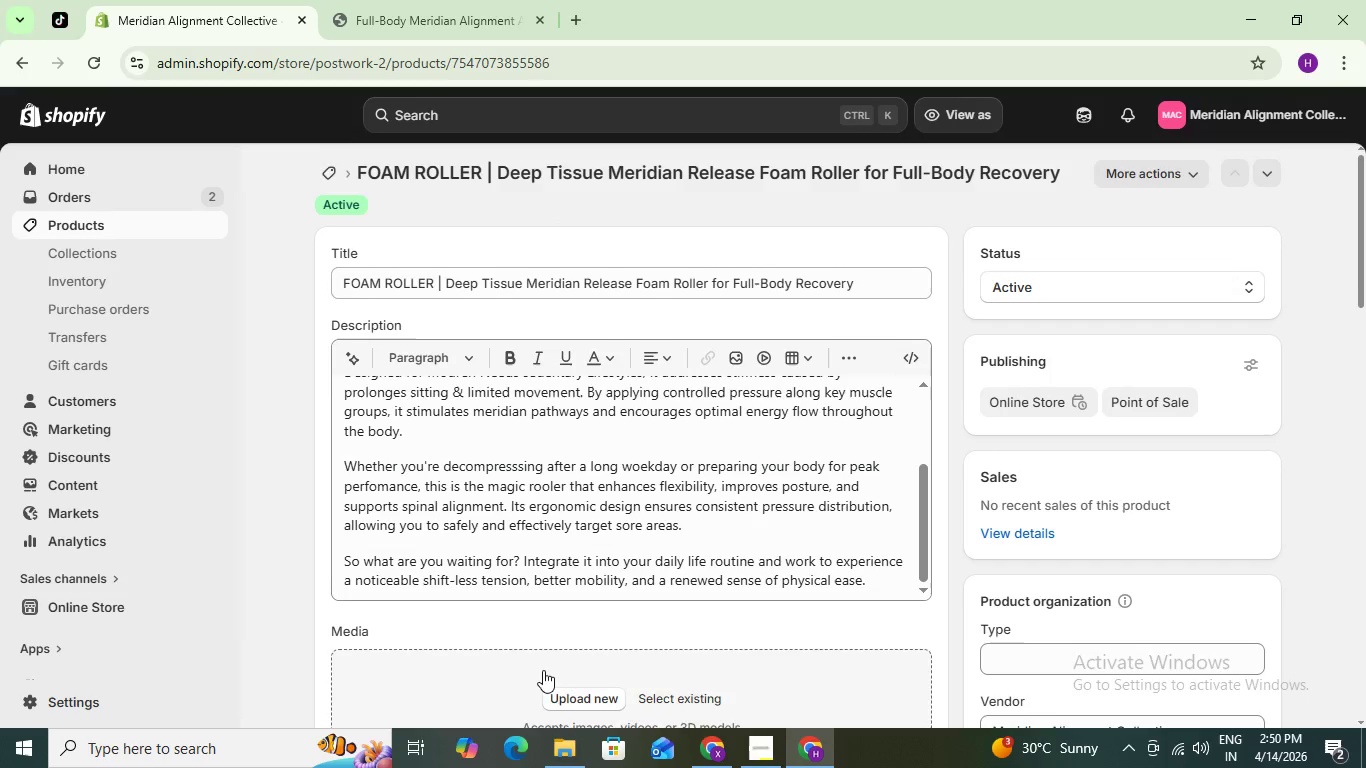 
scroll: coordinate [538, 304], scroll_direction: down, amount: 4.0
 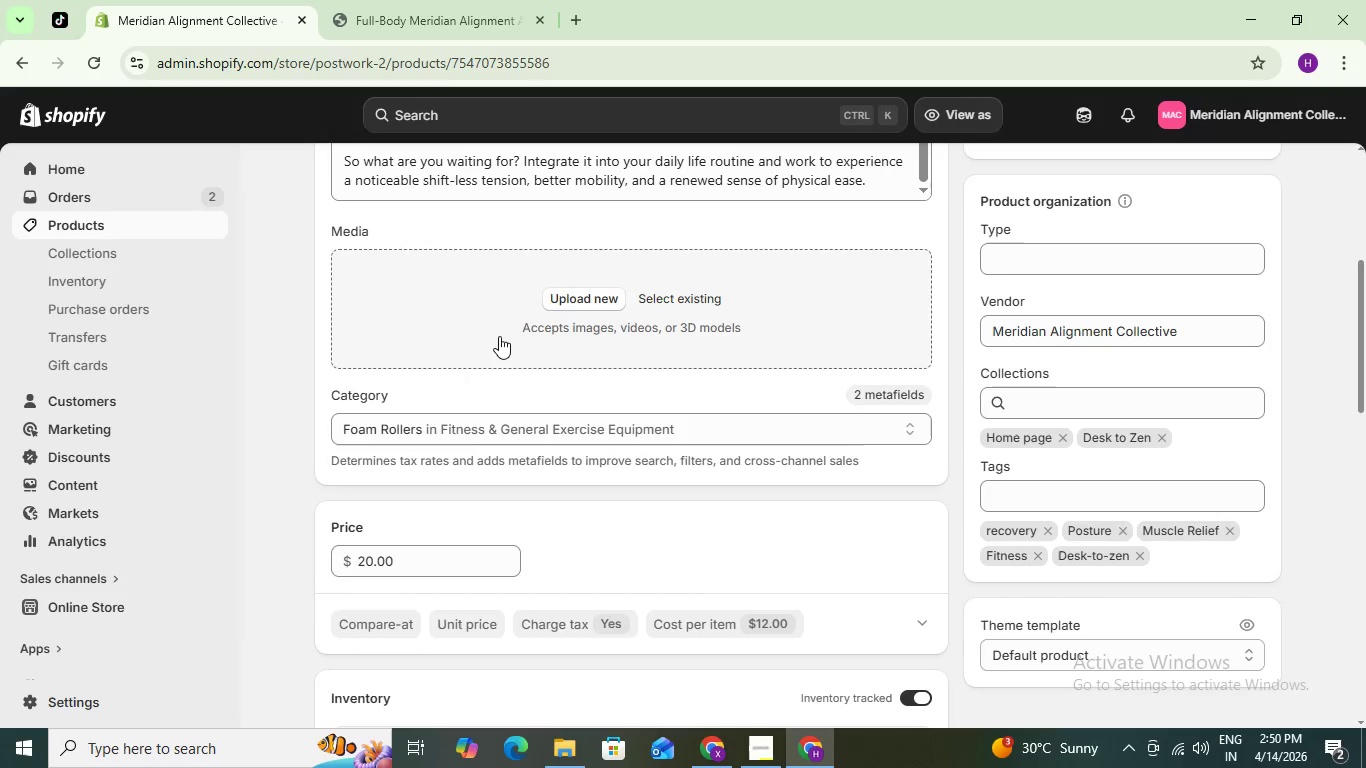 
scroll: coordinate [498, 338], scroll_direction: up, amount: 1.0
 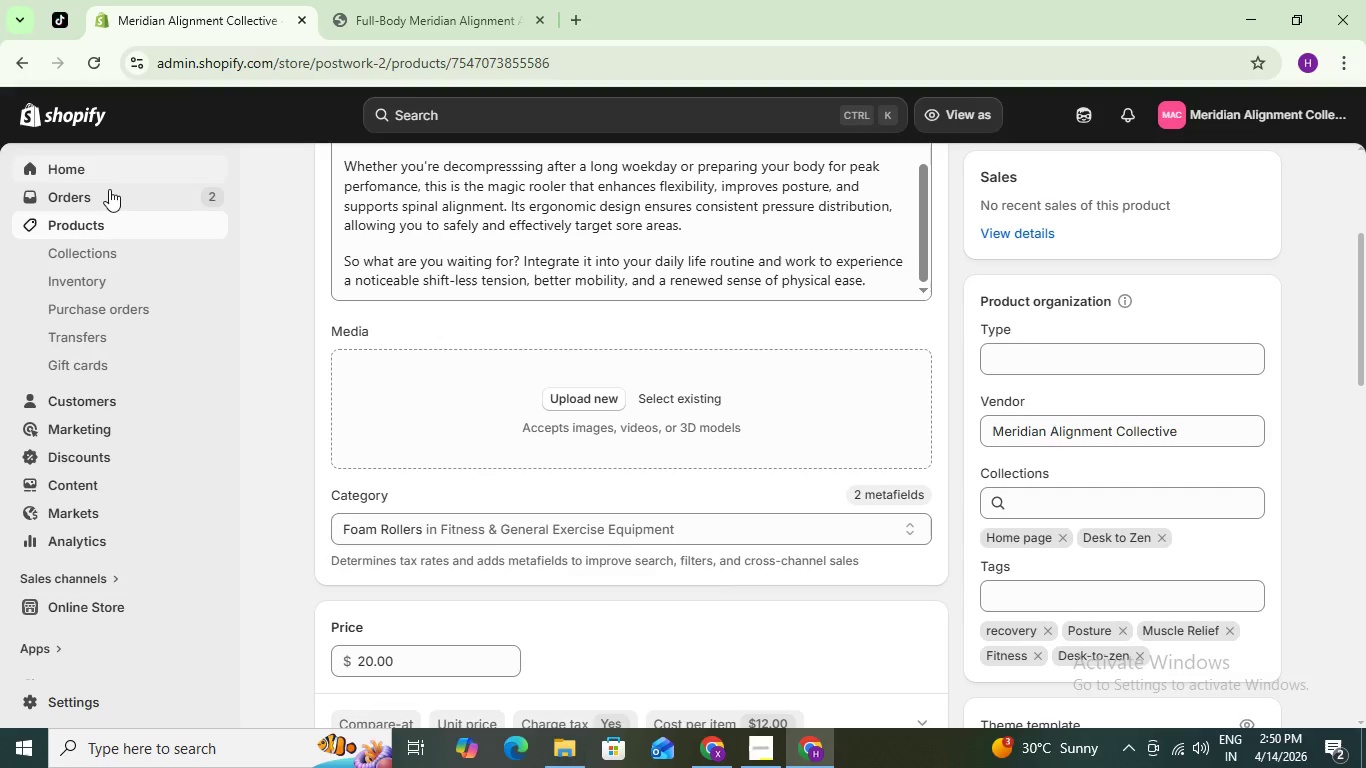 
left_click([104, 222])
 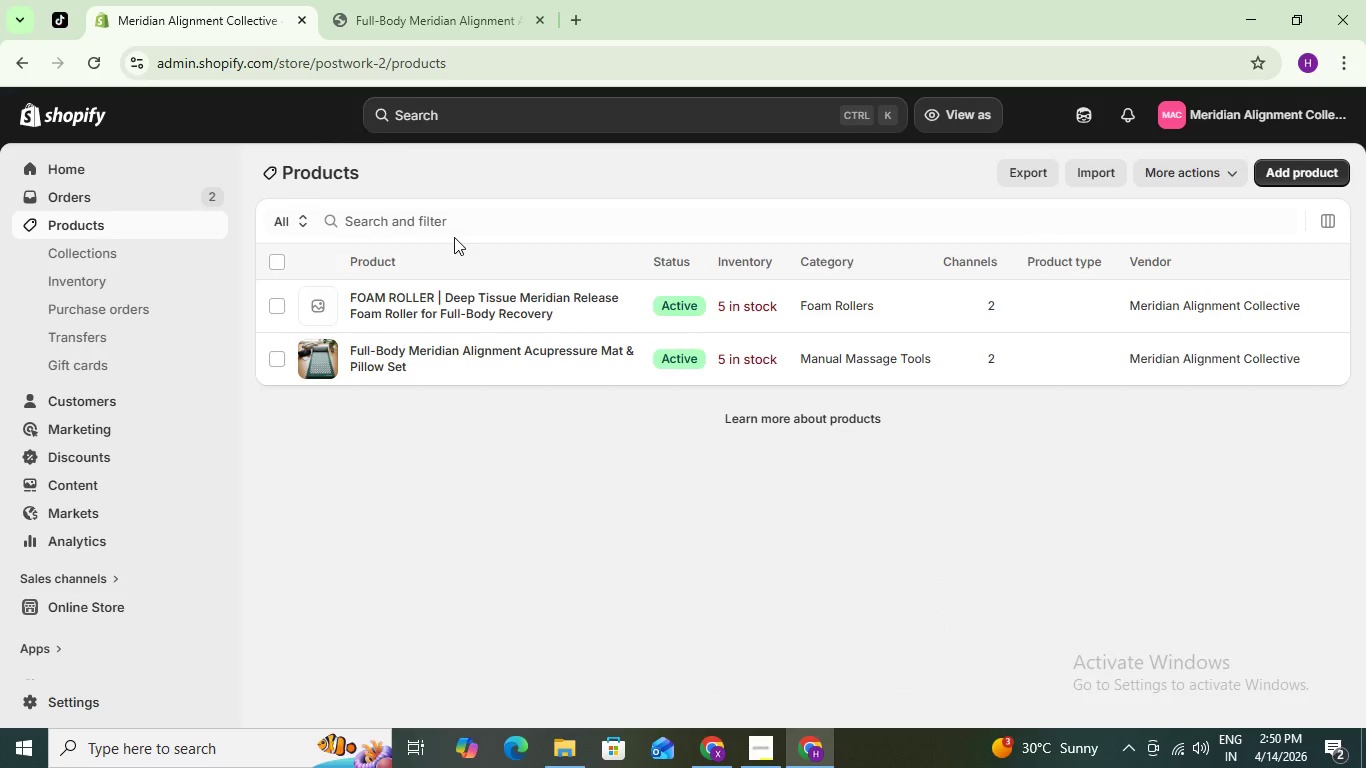 
wait(24.7)
 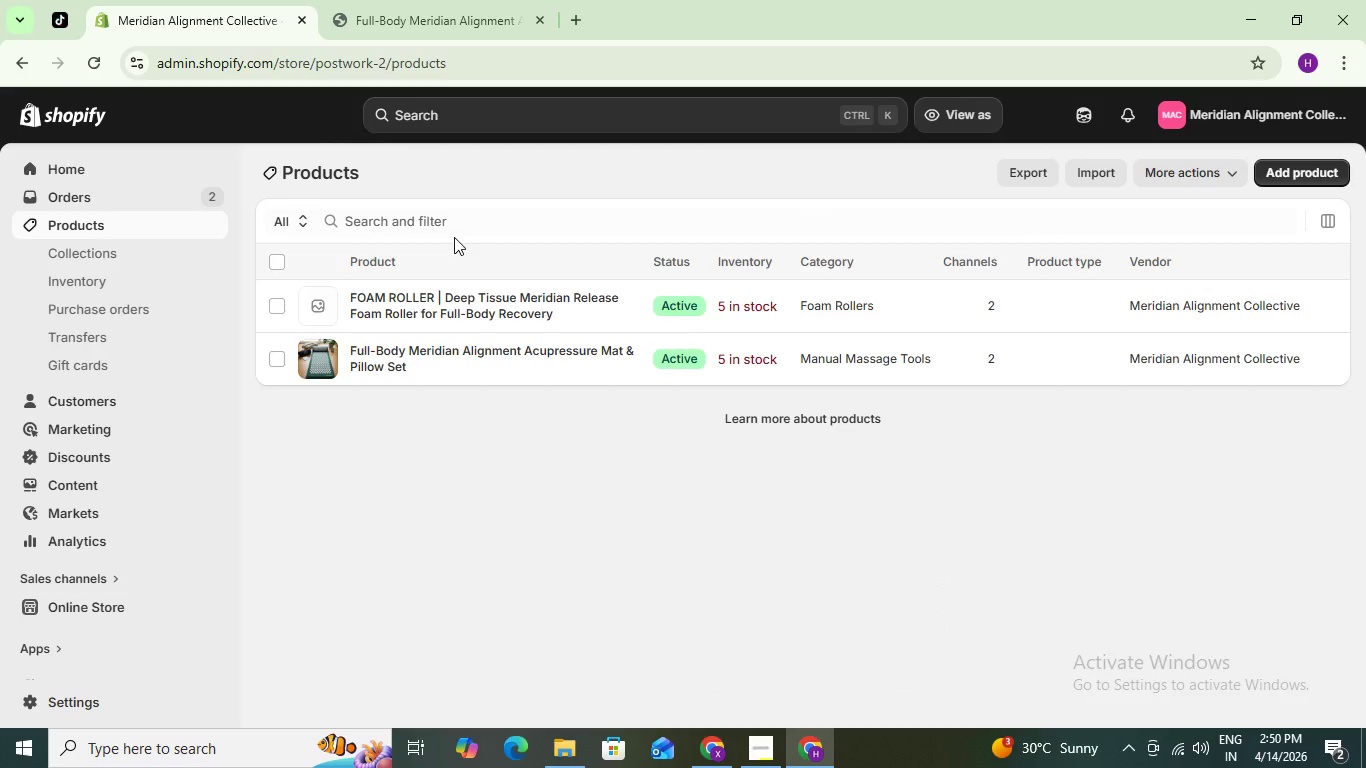 
left_click([377, 348])
 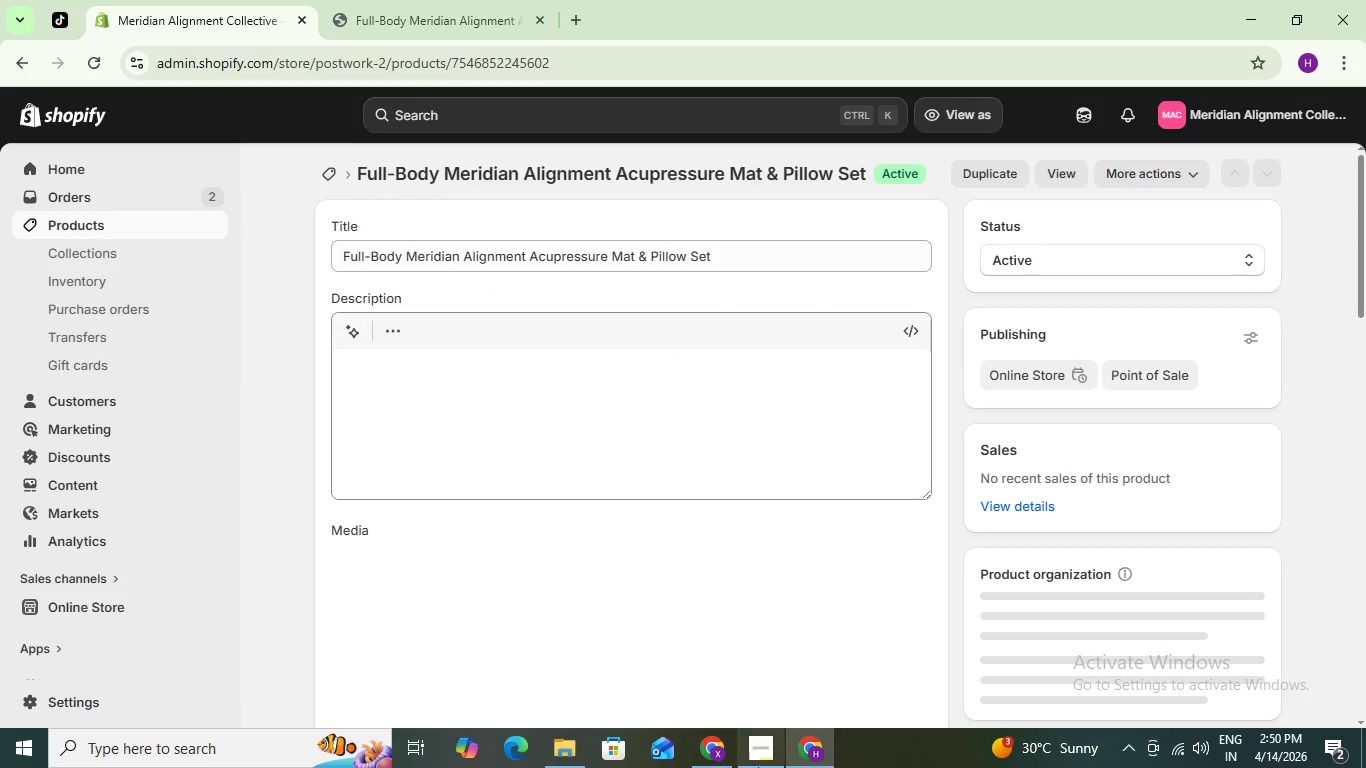 
left_click([725, 744])
 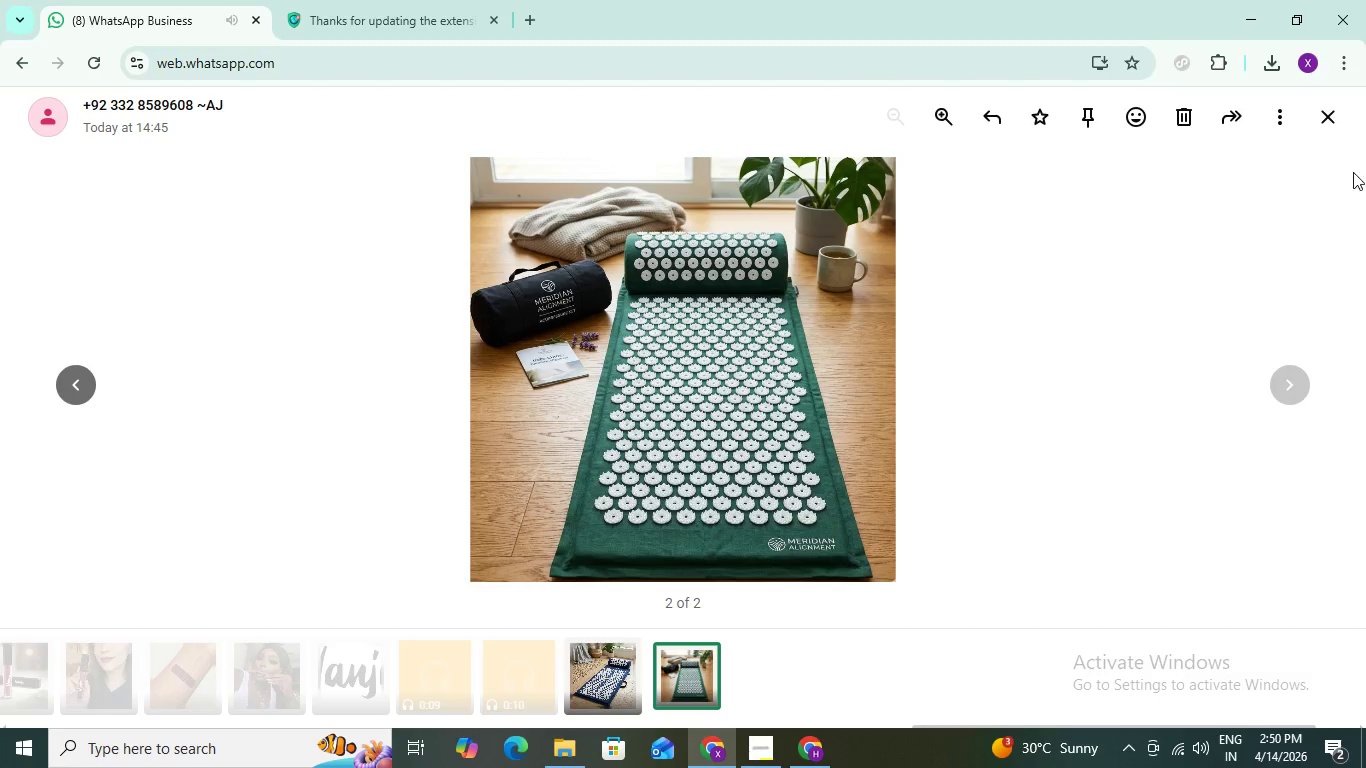 
left_click([1327, 107])
 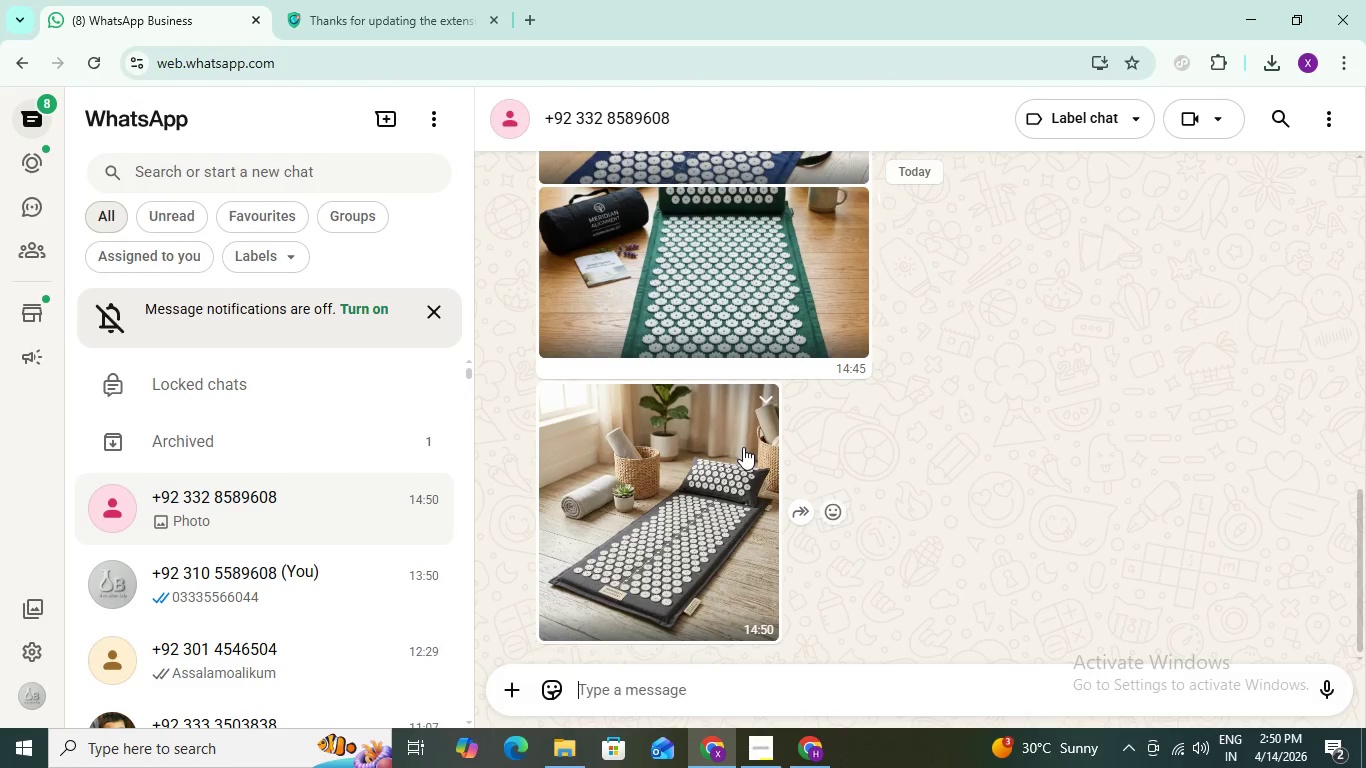 
left_click([743, 447])
 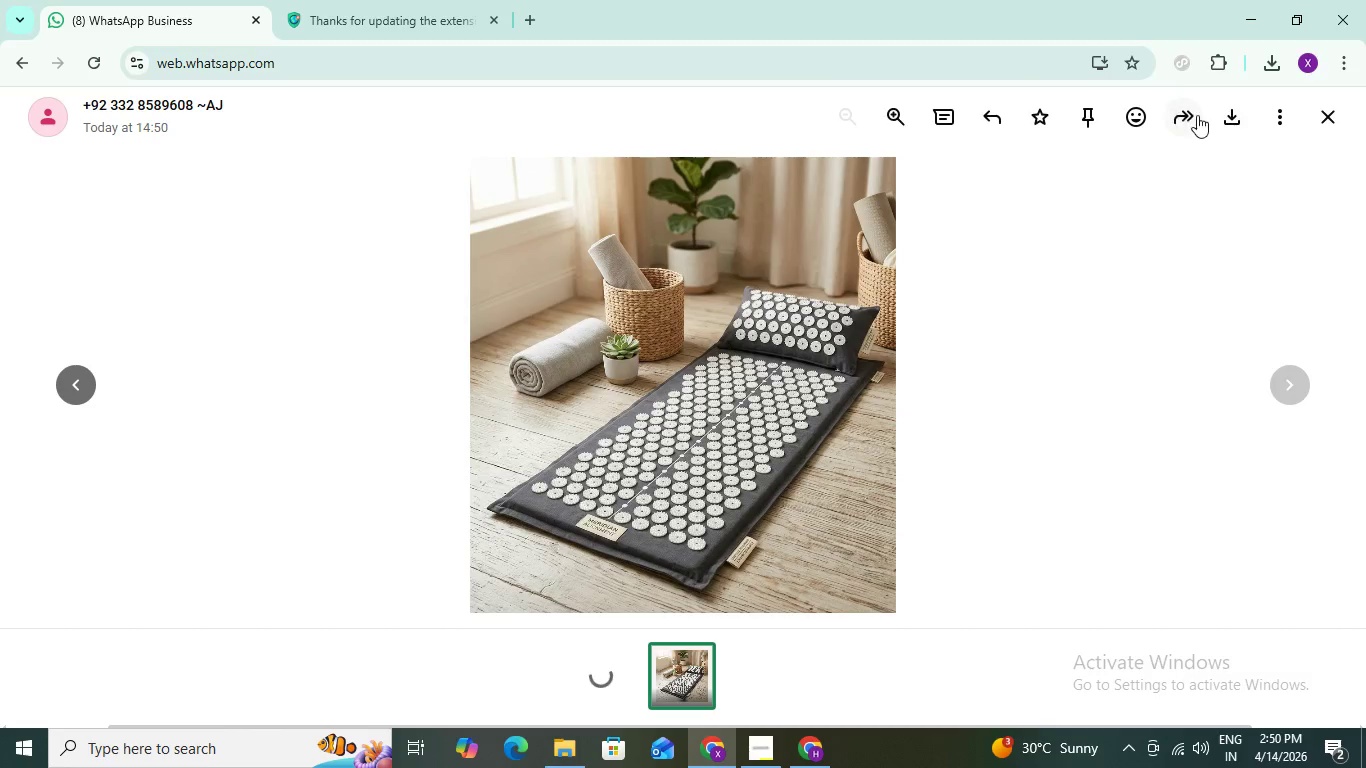 
left_click([1226, 116])
 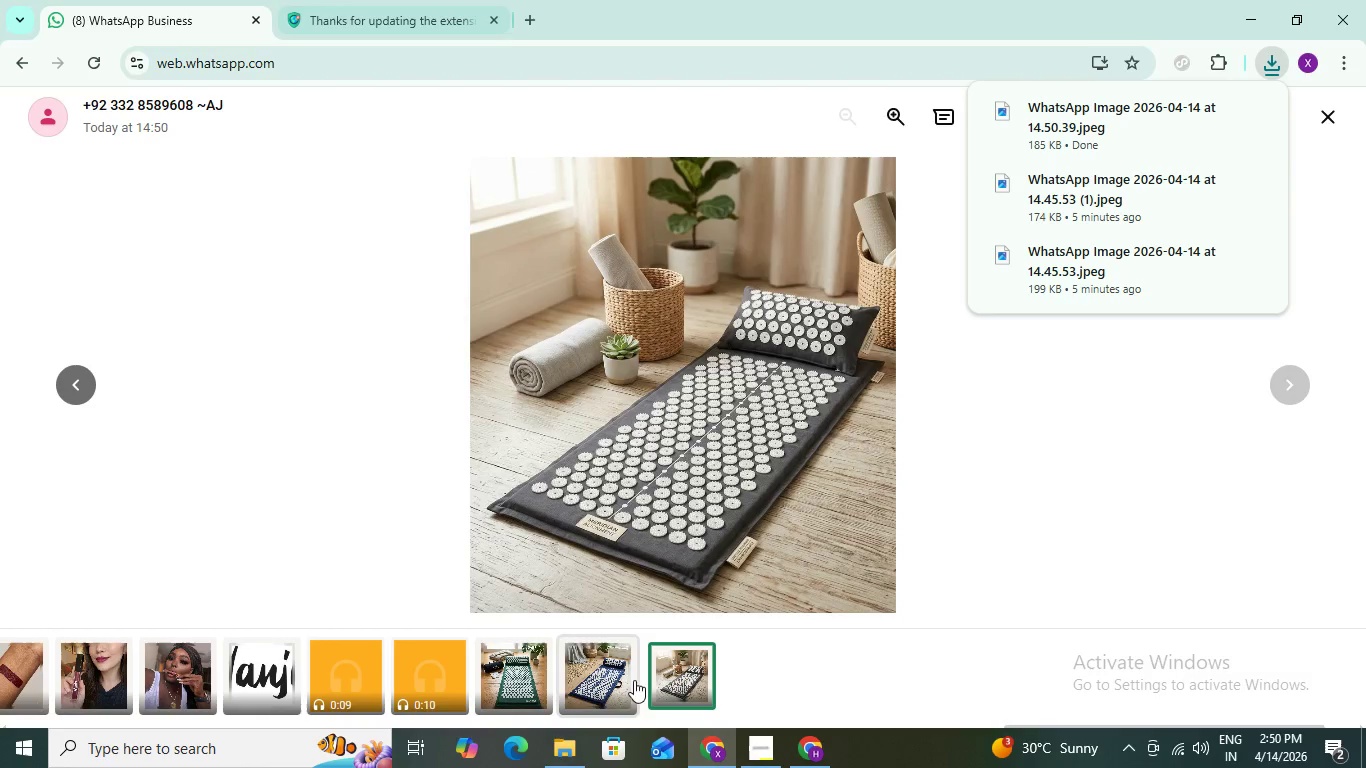 
left_click([727, 748])
 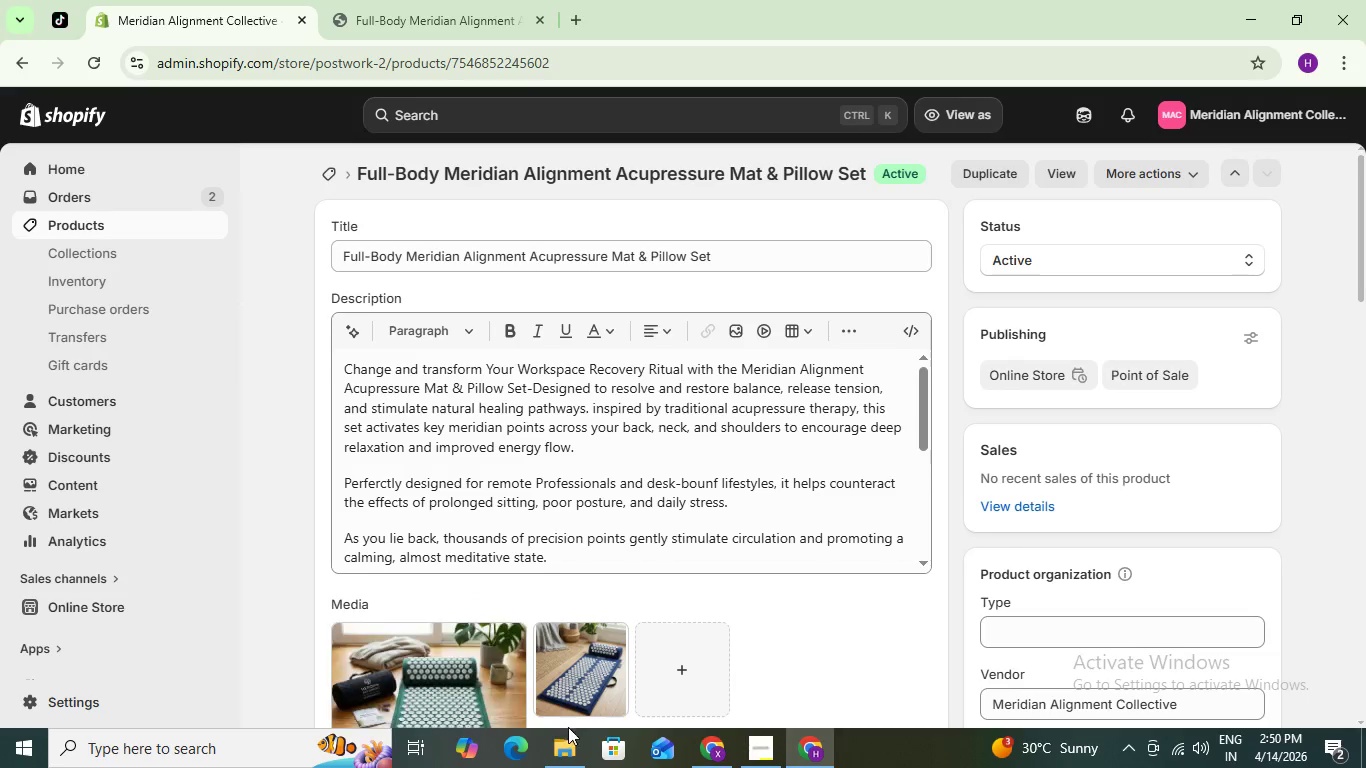 
left_click([560, 740])
 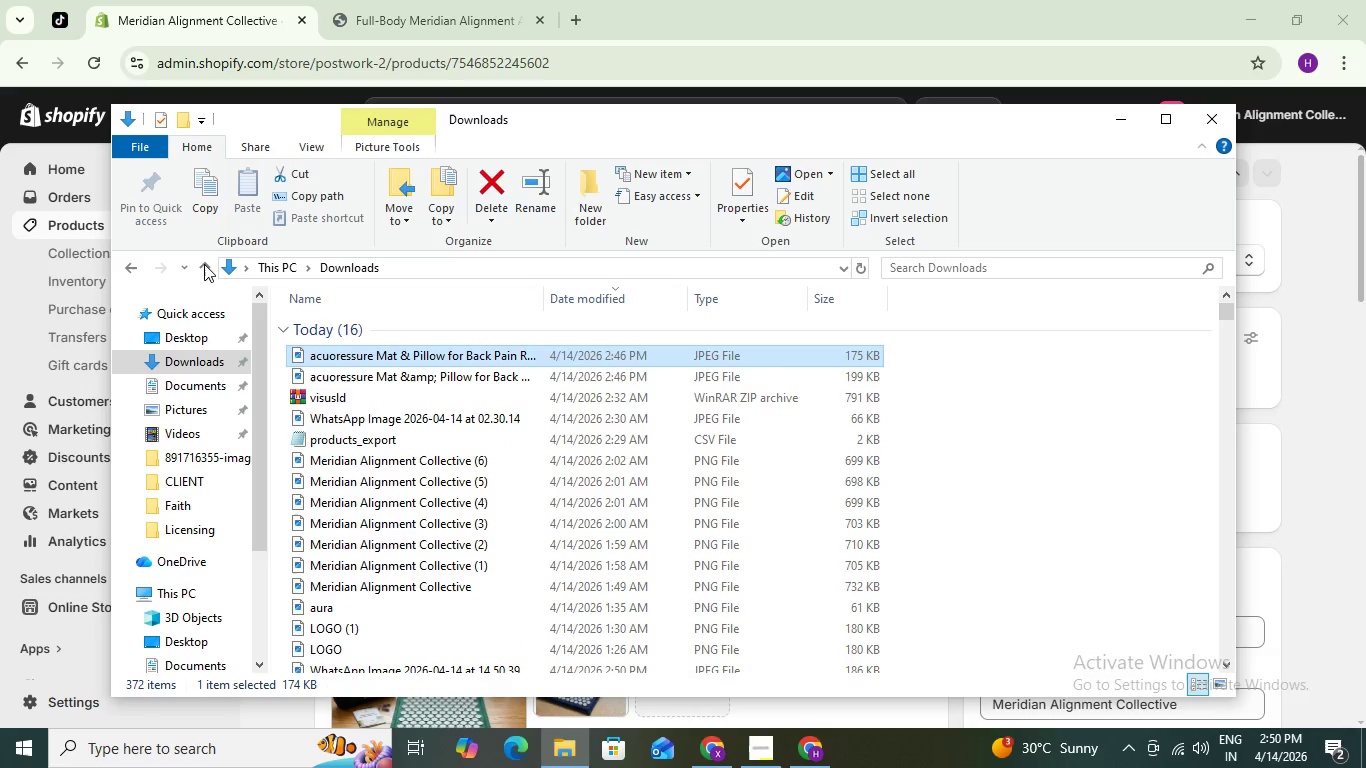 
left_click([205, 266])
 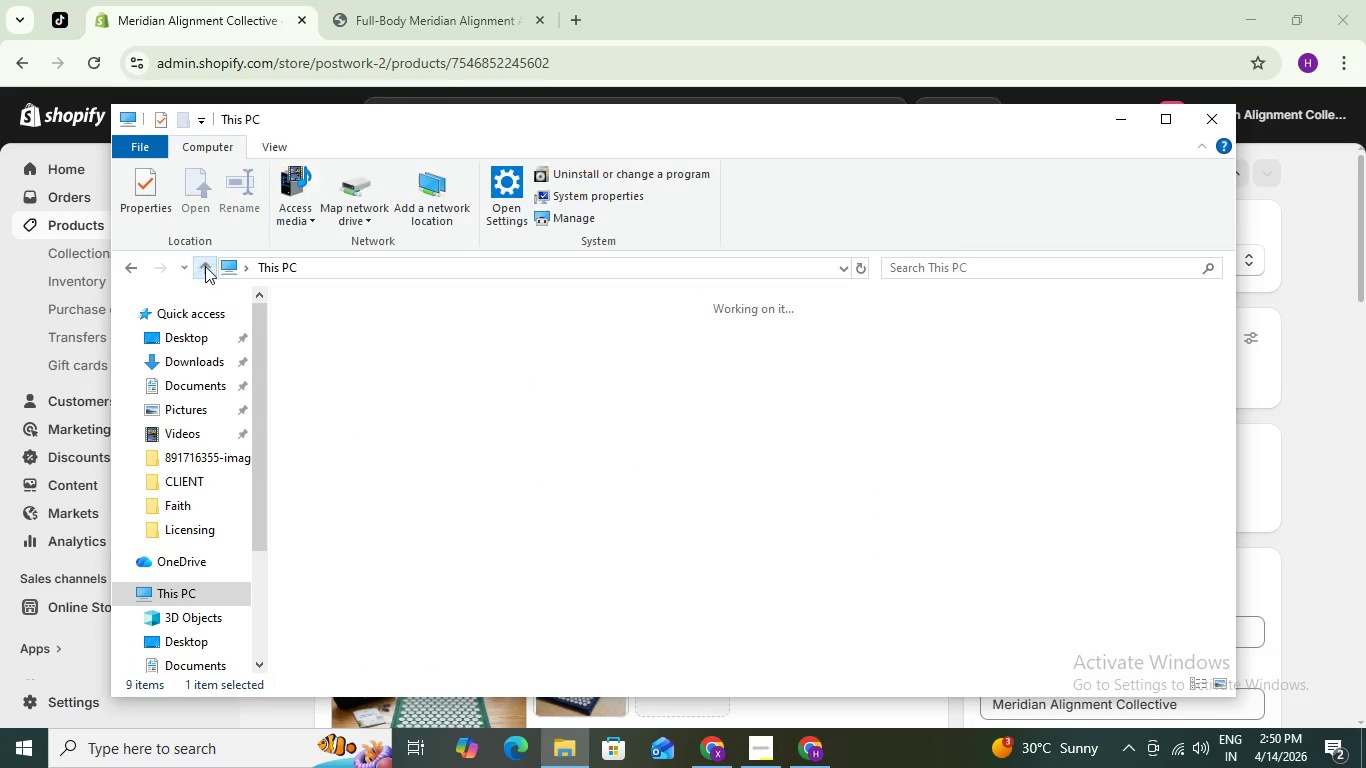 
left_click([205, 266])
 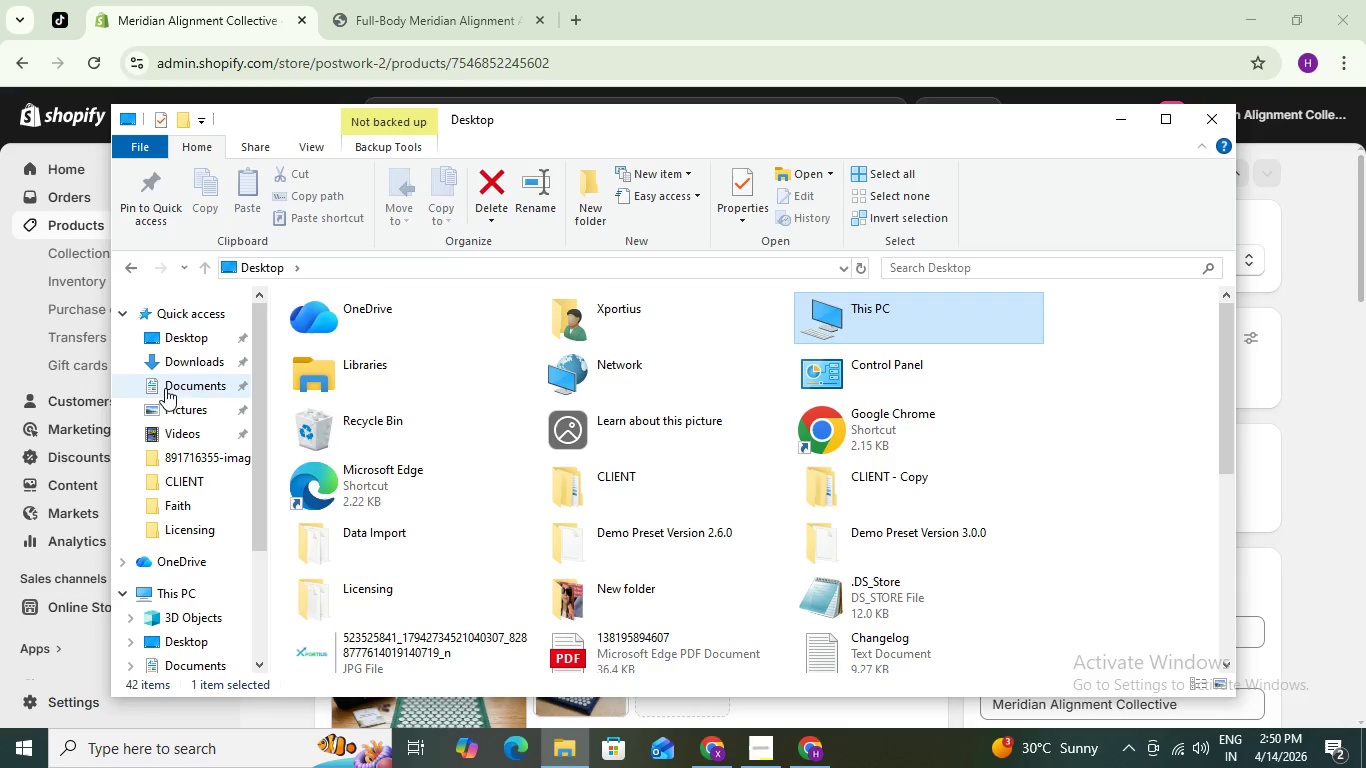 
left_click([192, 356])
 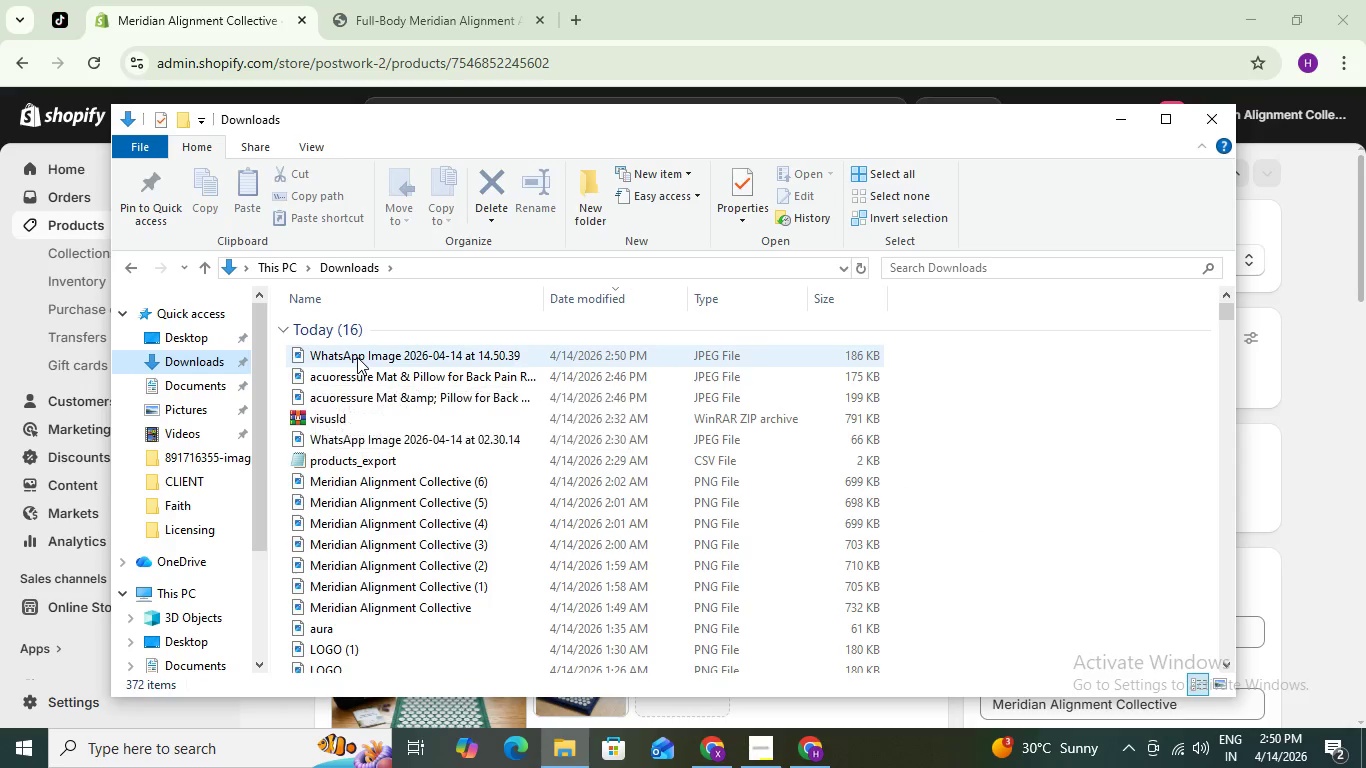 
right_click([357, 357])
 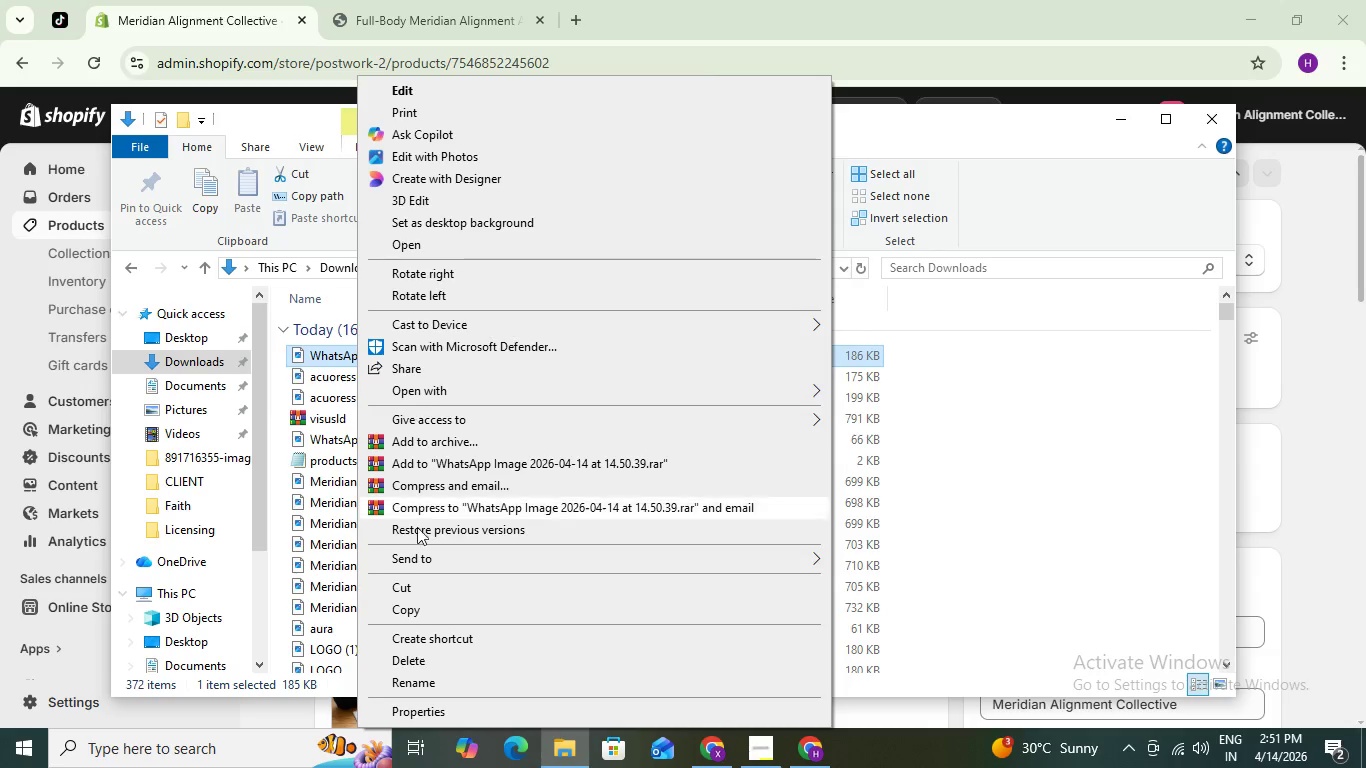 
left_click([460, 683])
 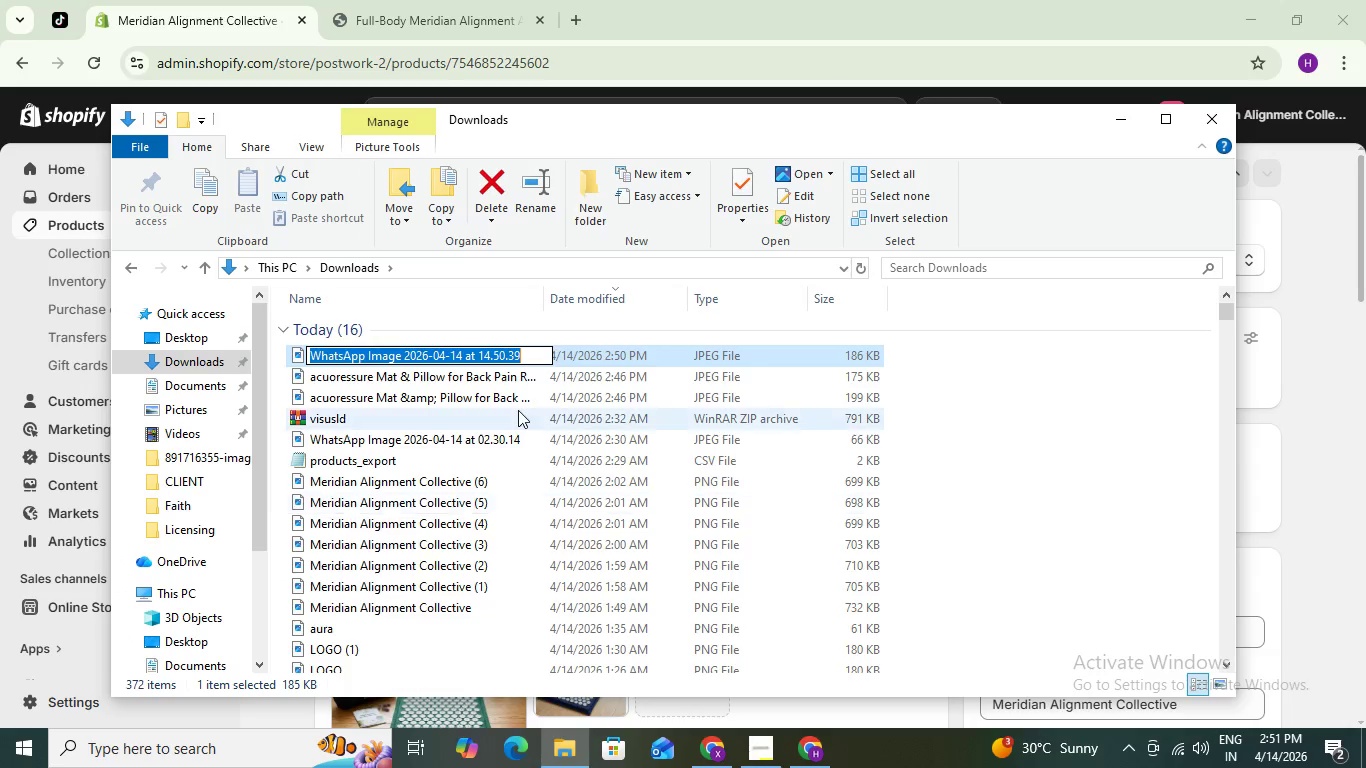 
key(Control+V)
 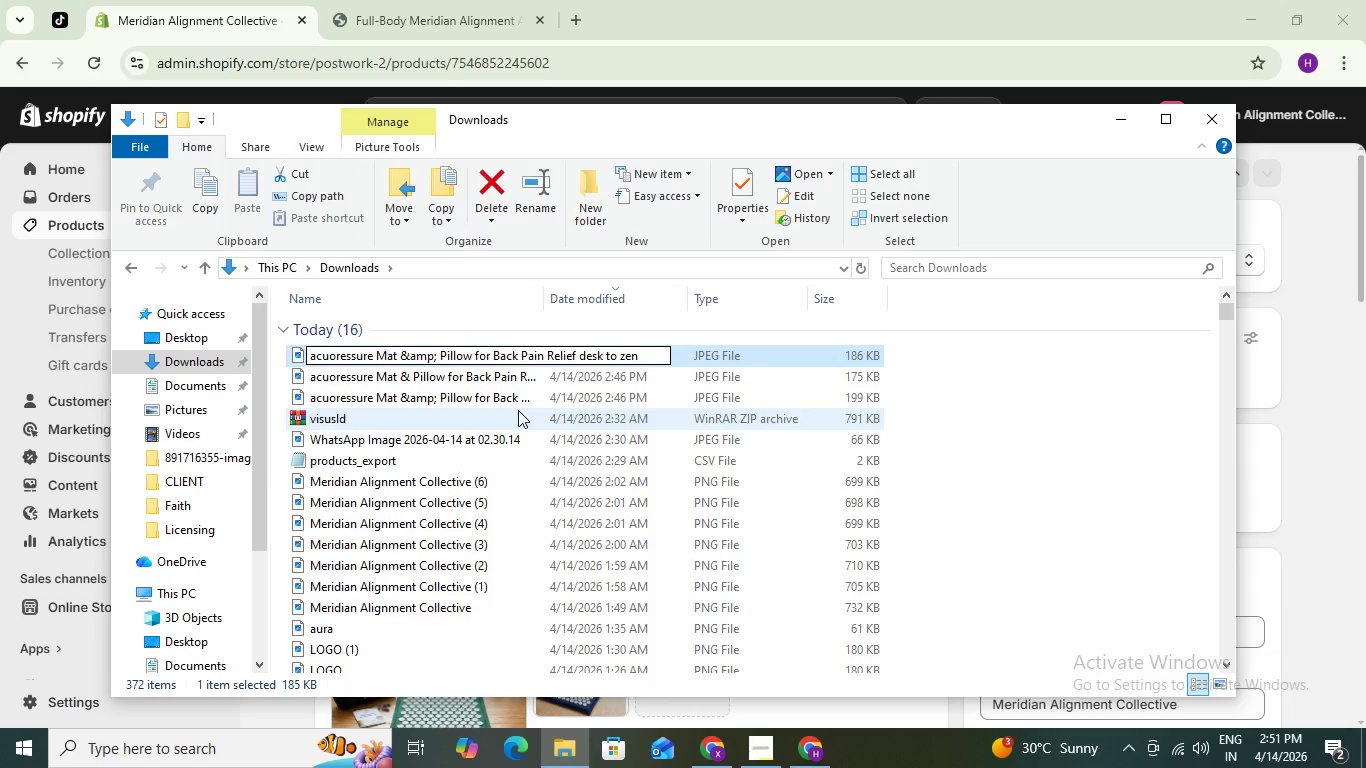 
key(1)
 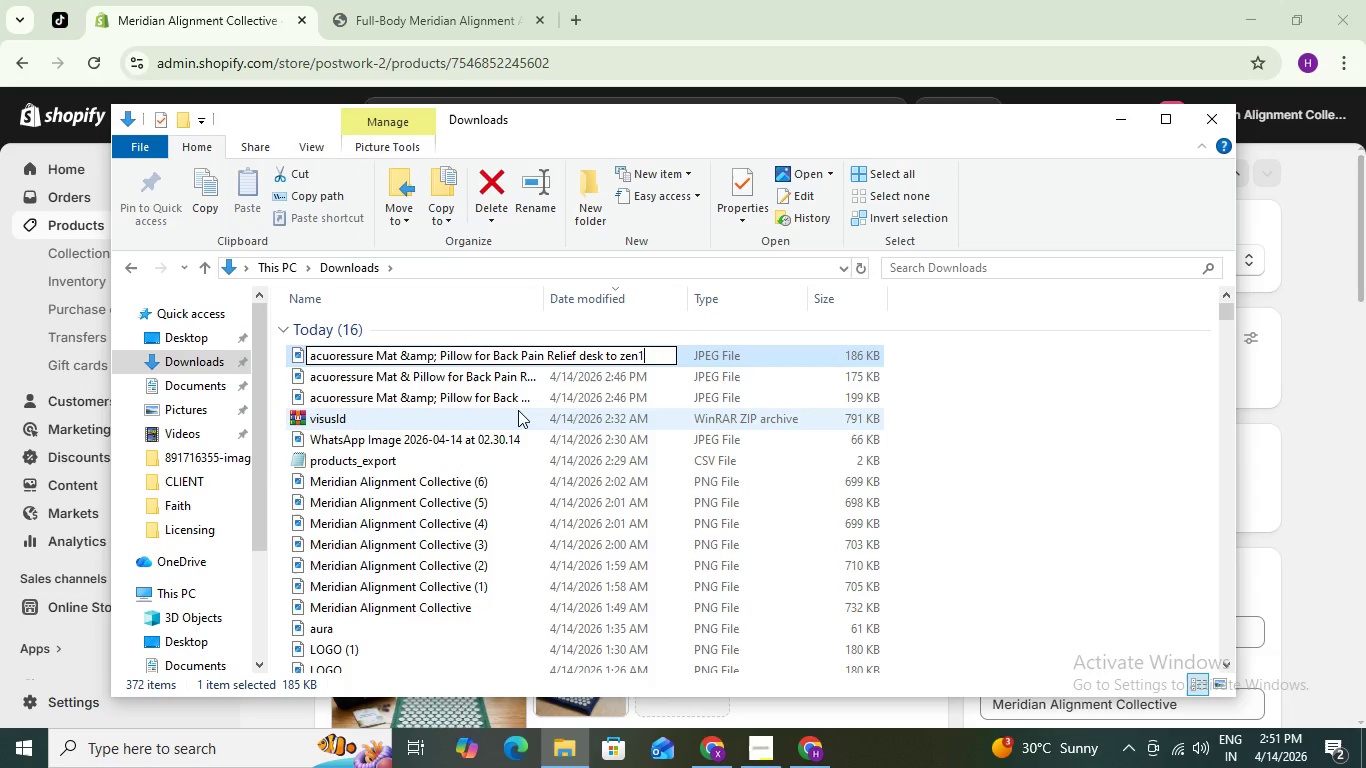 
key(Enter)
 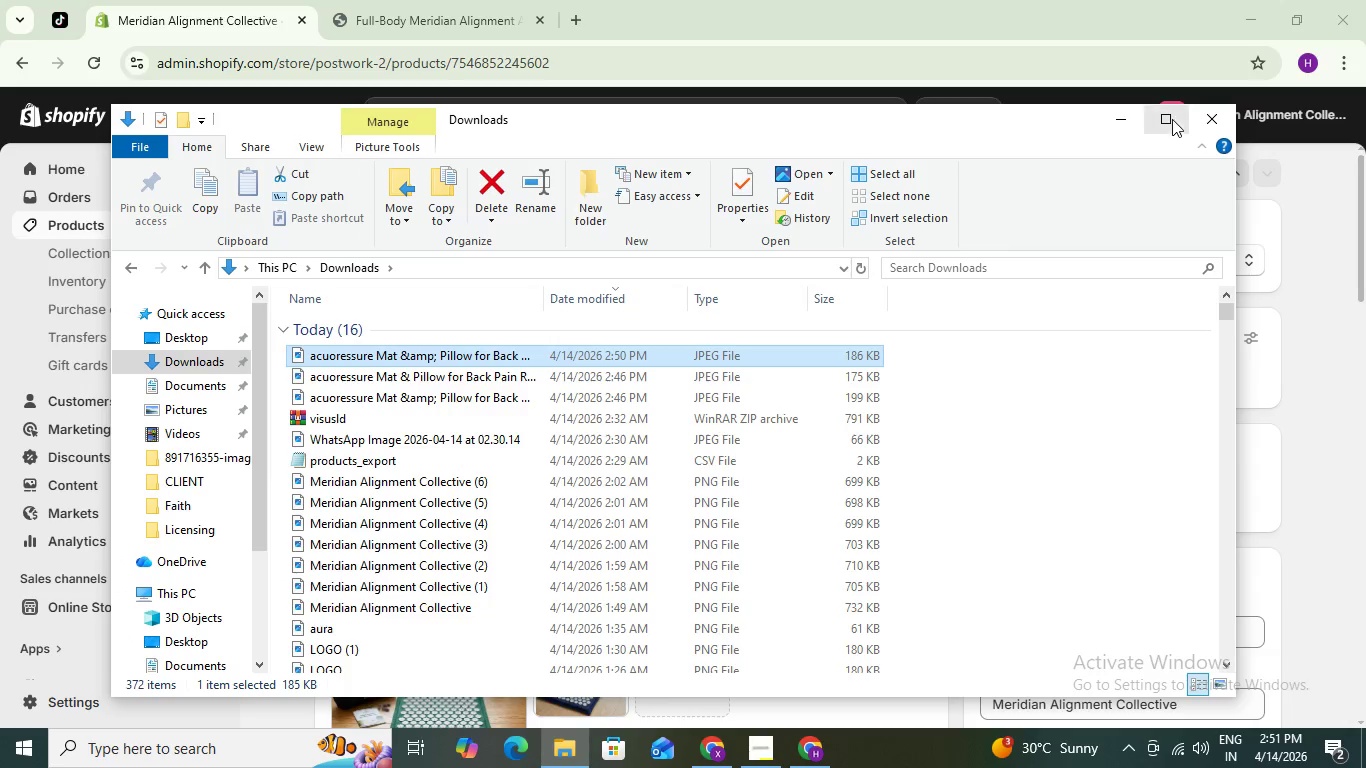 
left_click([1128, 118])
 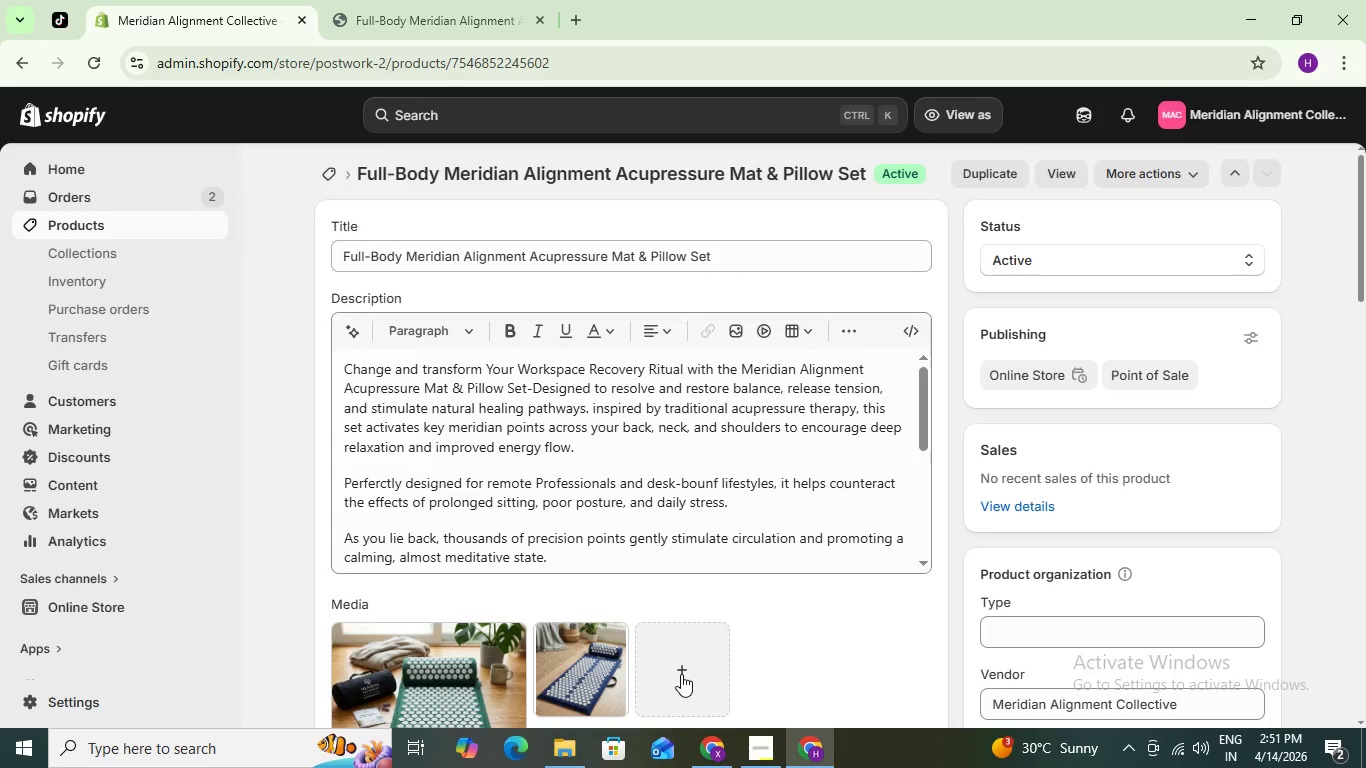 
left_click([682, 660])
 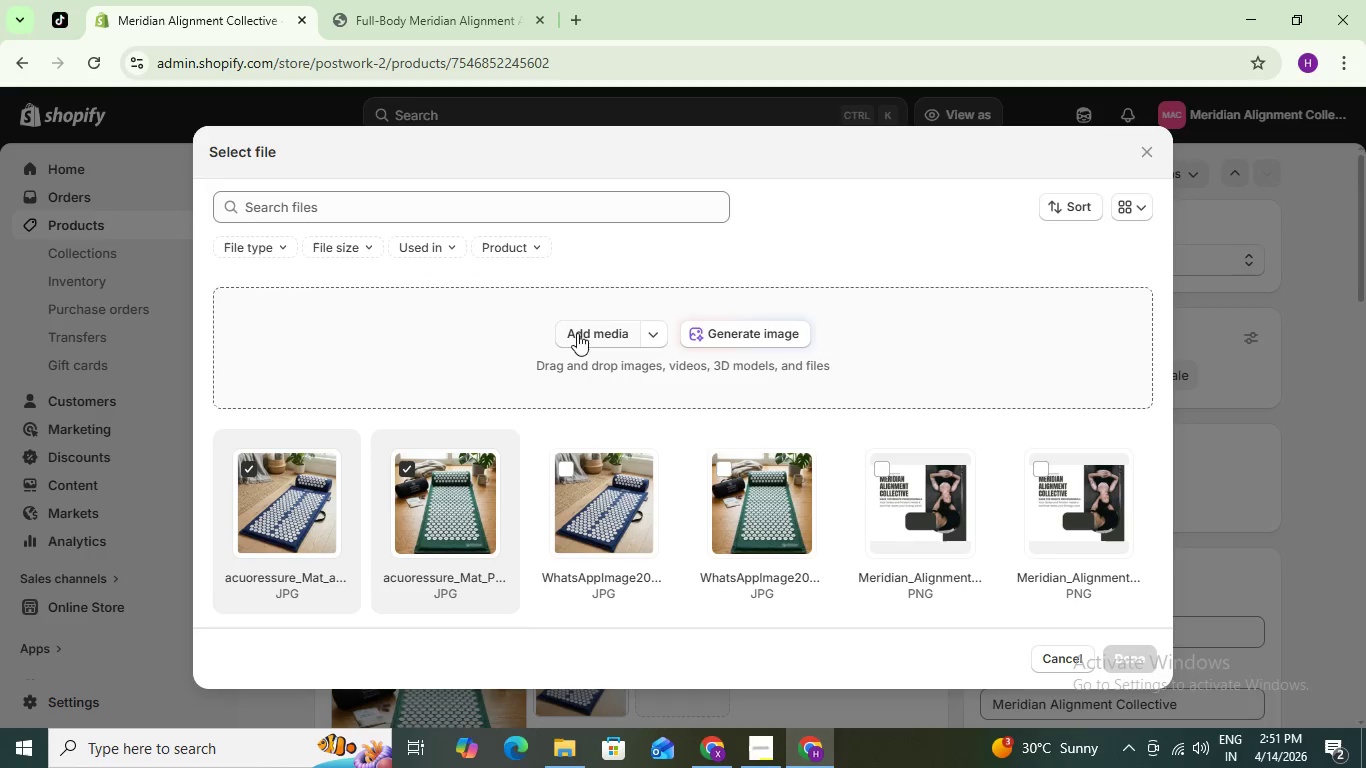 
left_click([577, 335])
 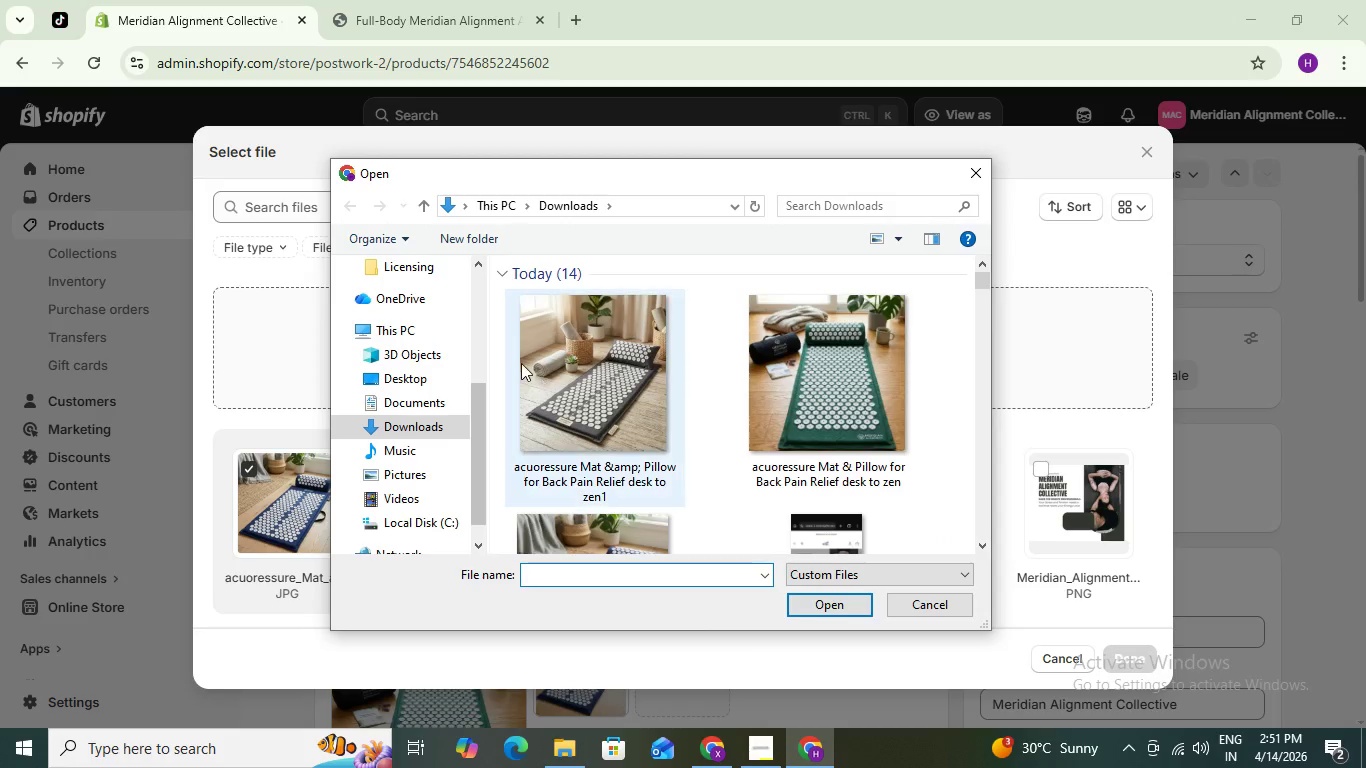 
left_click([587, 367])
 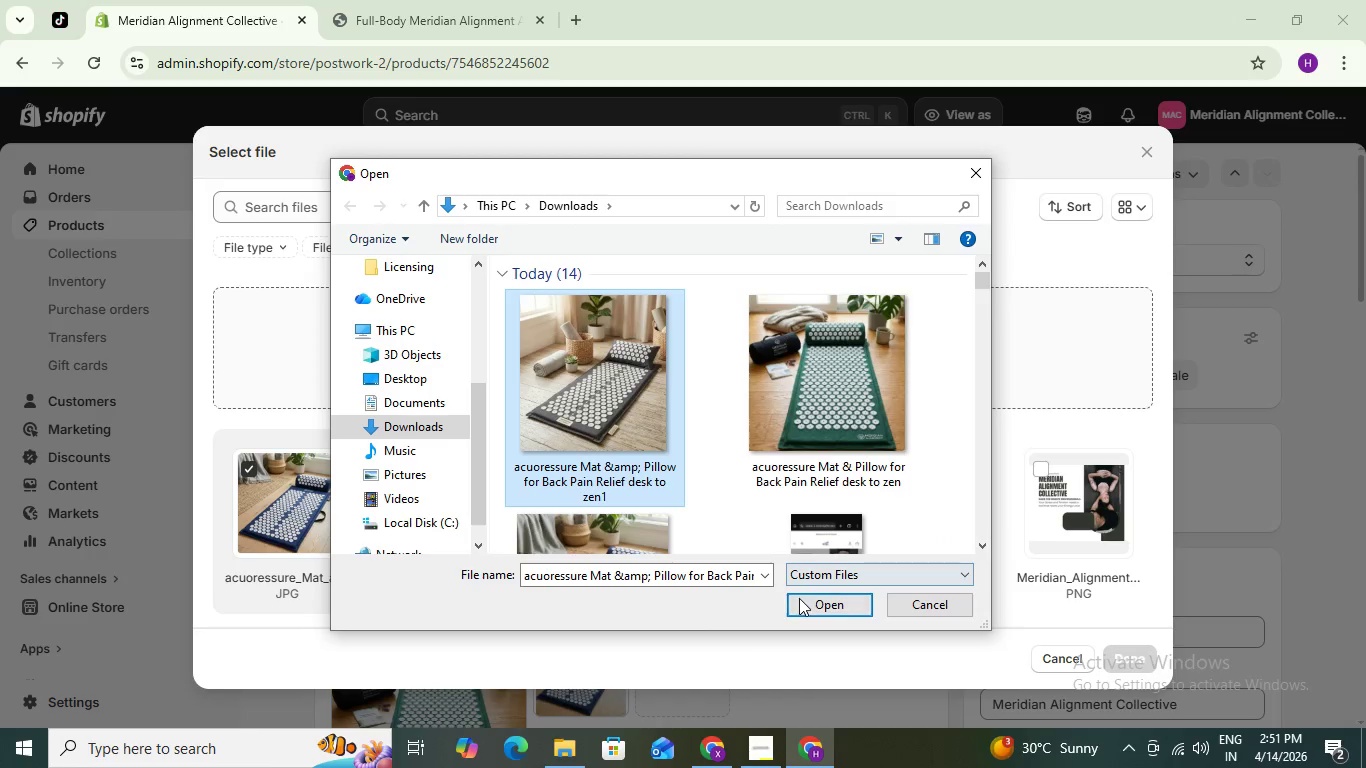 
left_click([799, 598])
 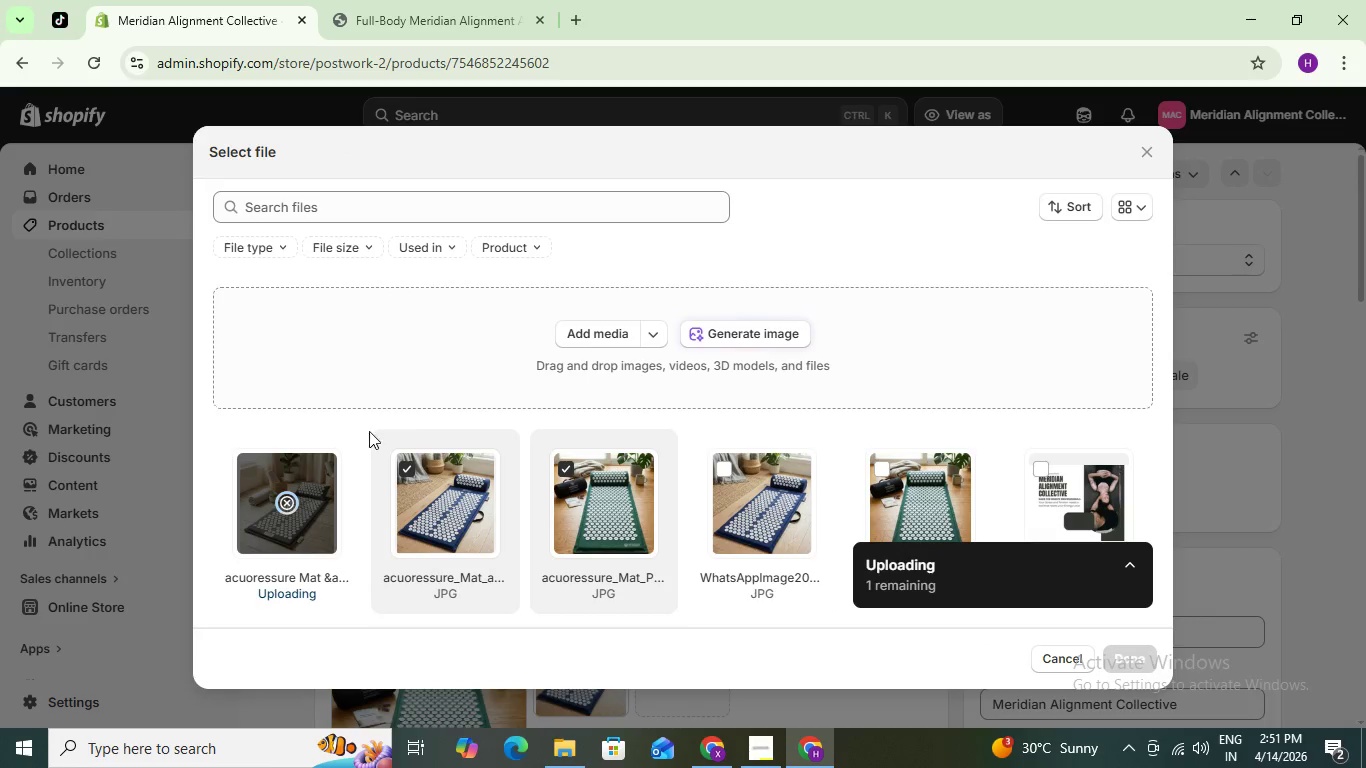 
mouse_move([304, 449])
 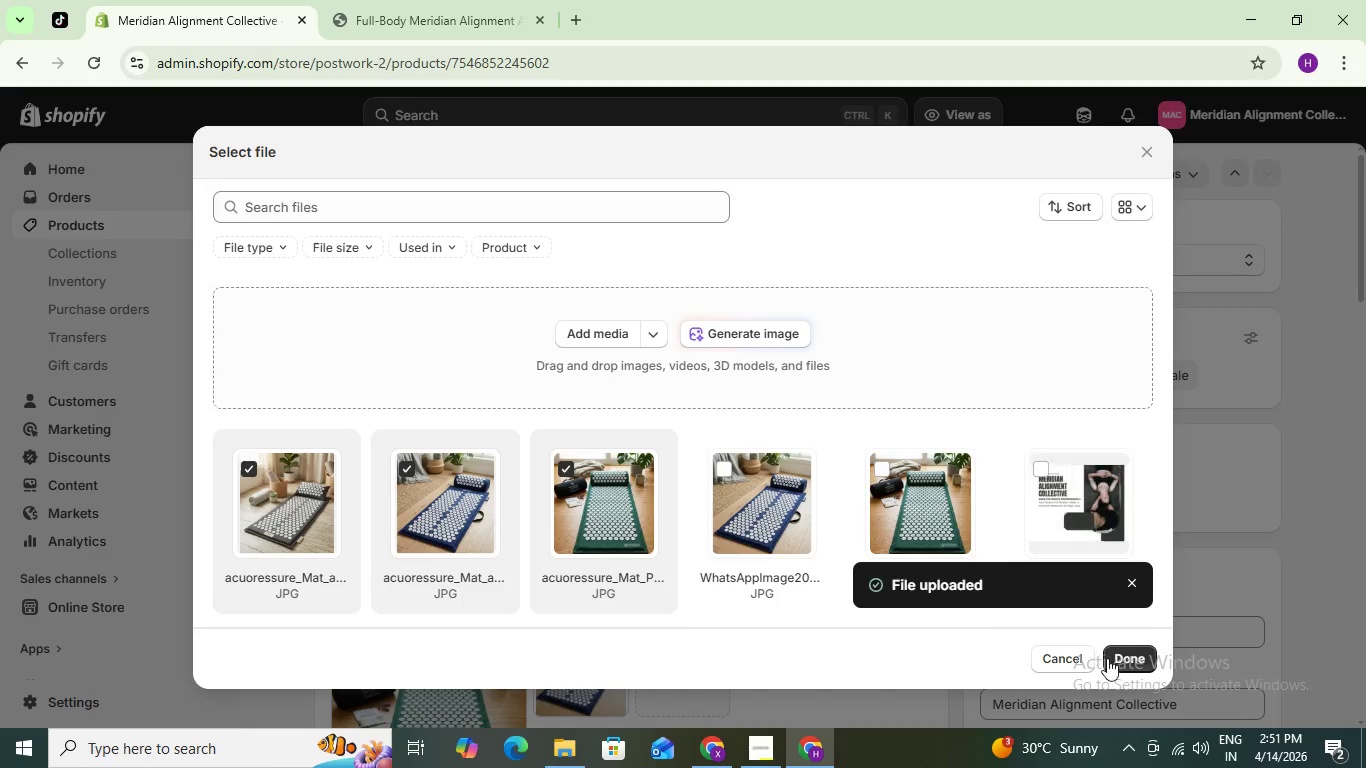 
left_click([1140, 662])
 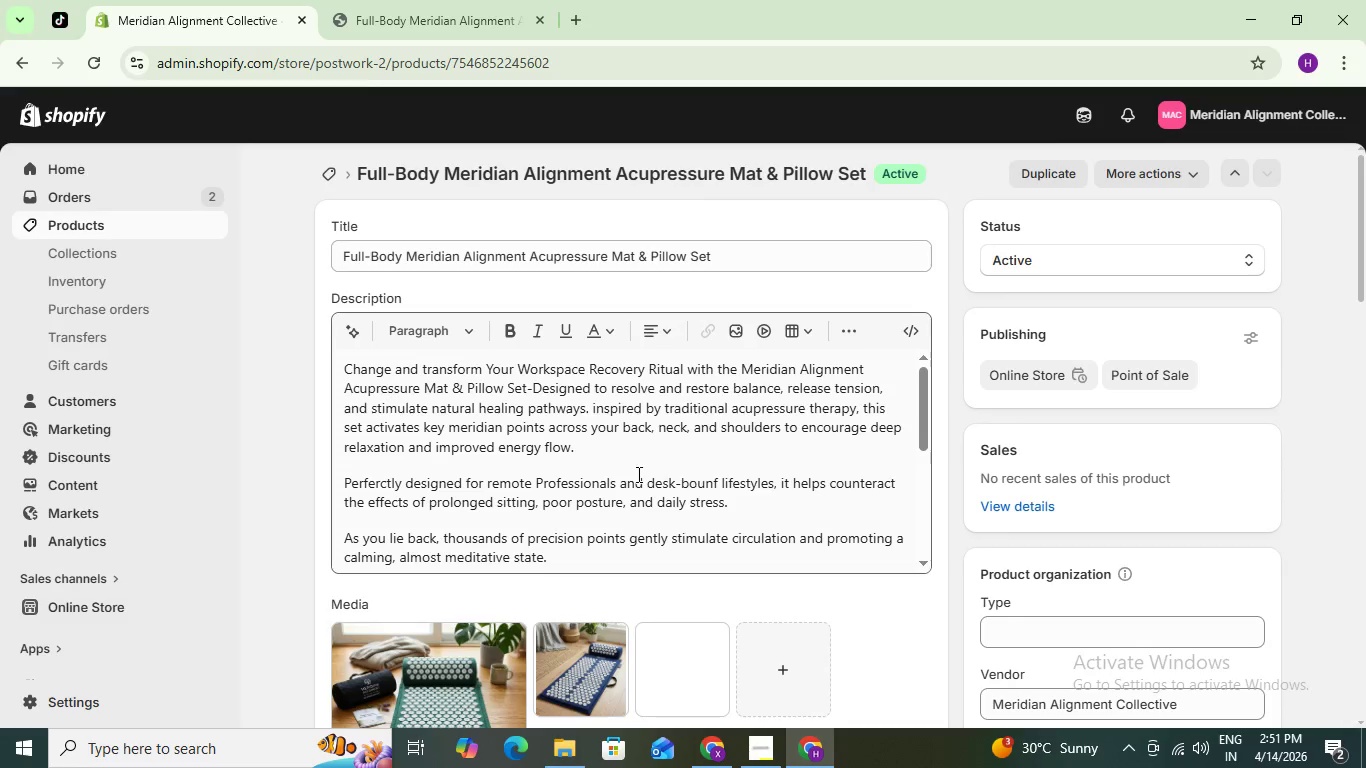 
scroll: coordinate [677, 670], scroll_direction: down, amount: 3.0
 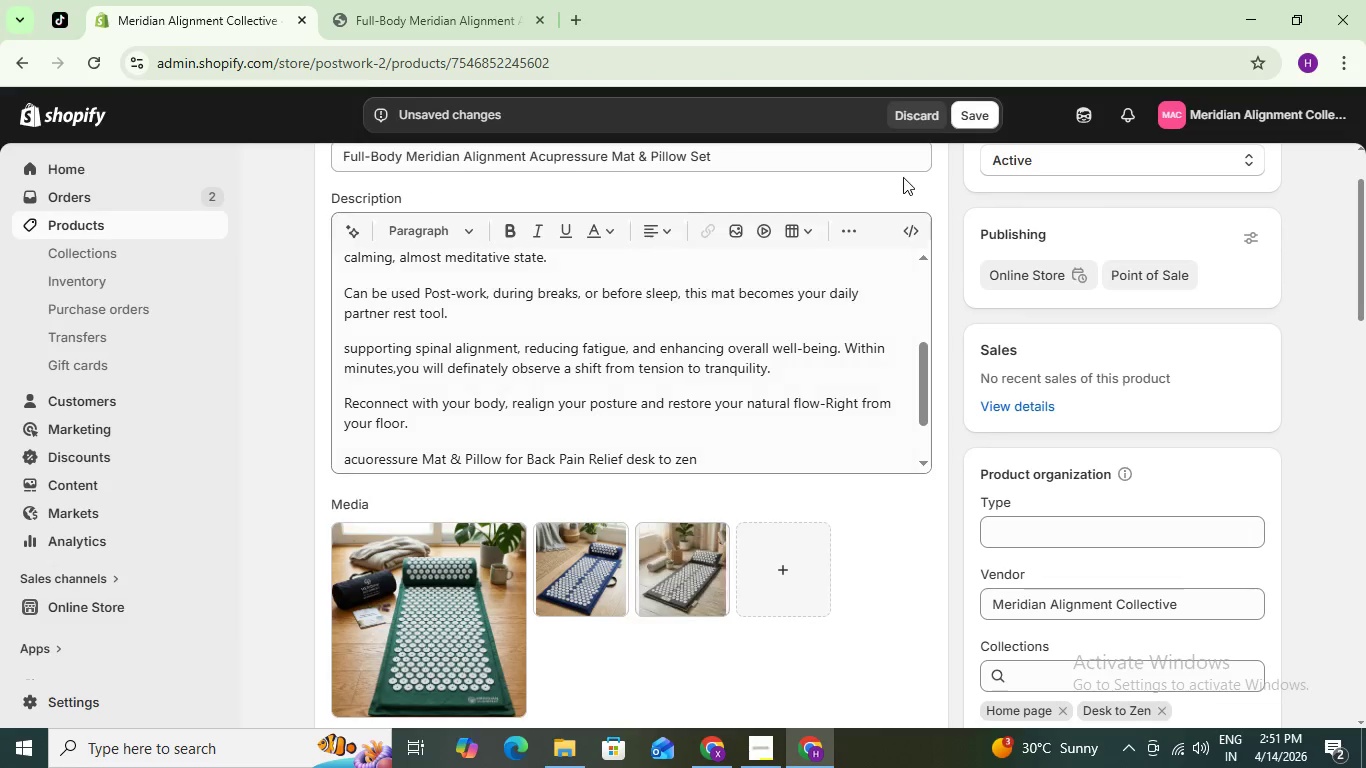 
double_click([983, 118])
 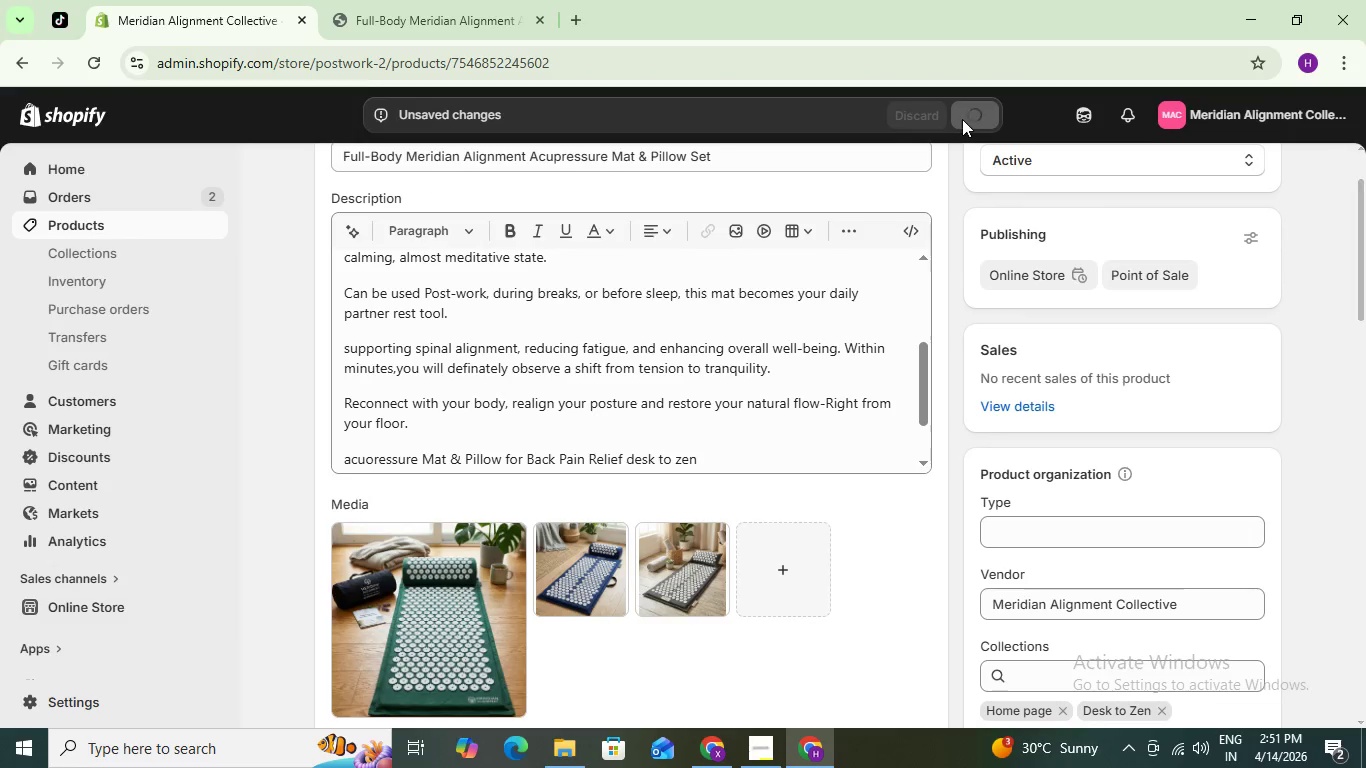 
scroll: coordinate [627, 569], scroll_direction: down, amount: 1.0
 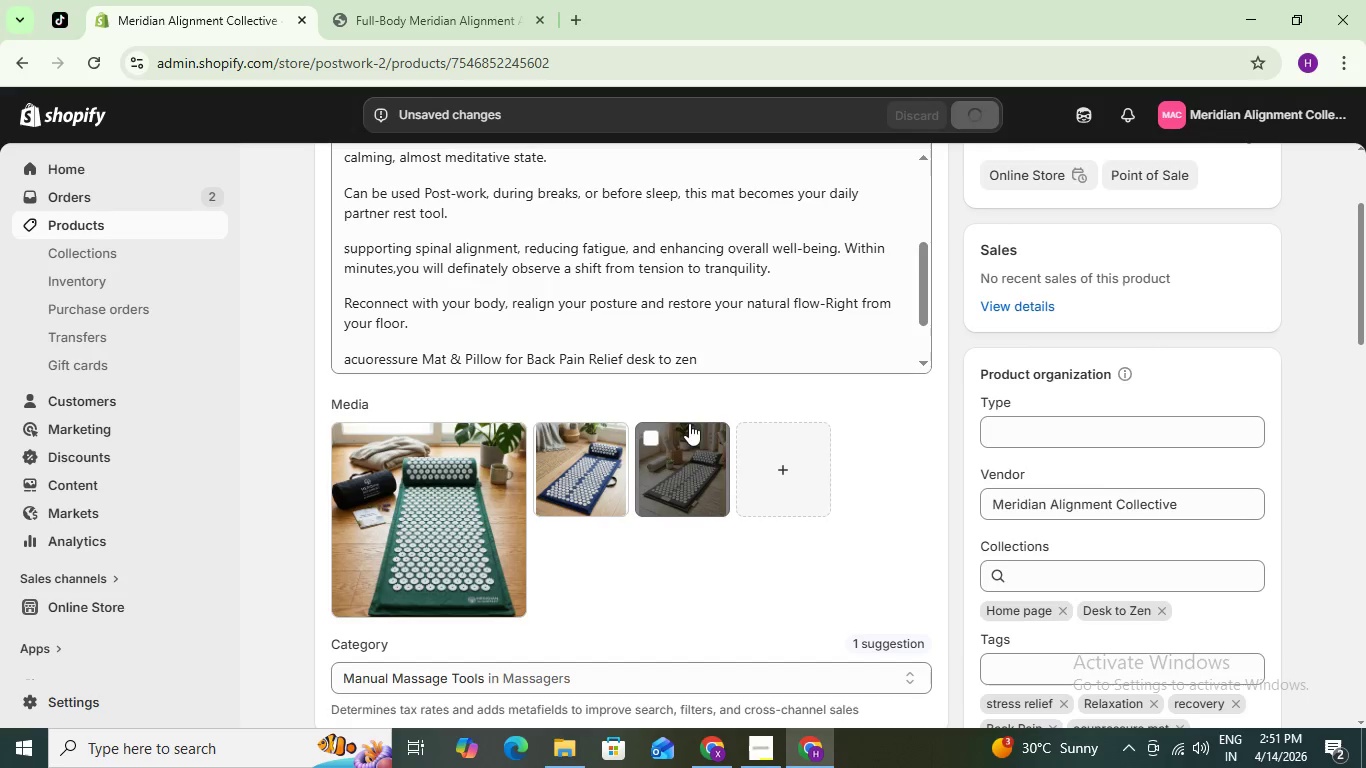 
left_click([692, 461])
 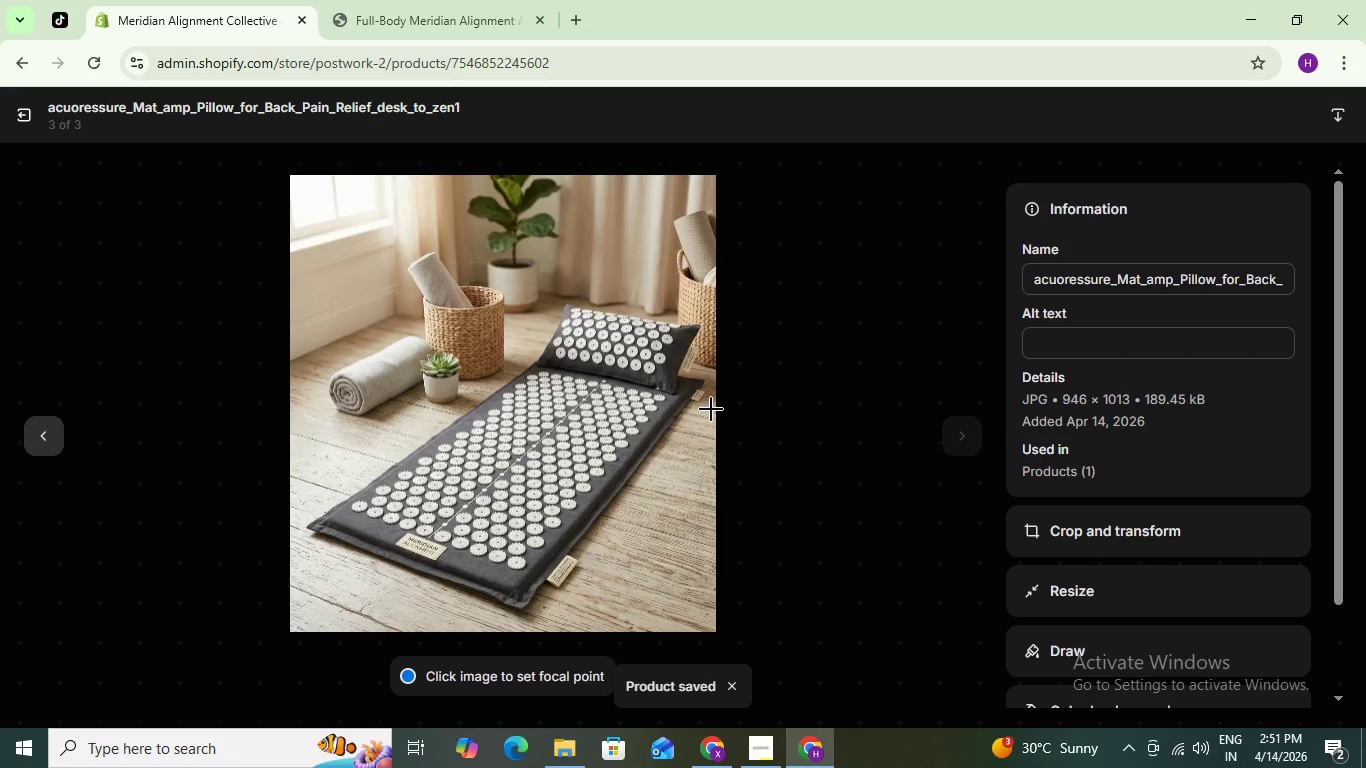 
left_click([1077, 640])
 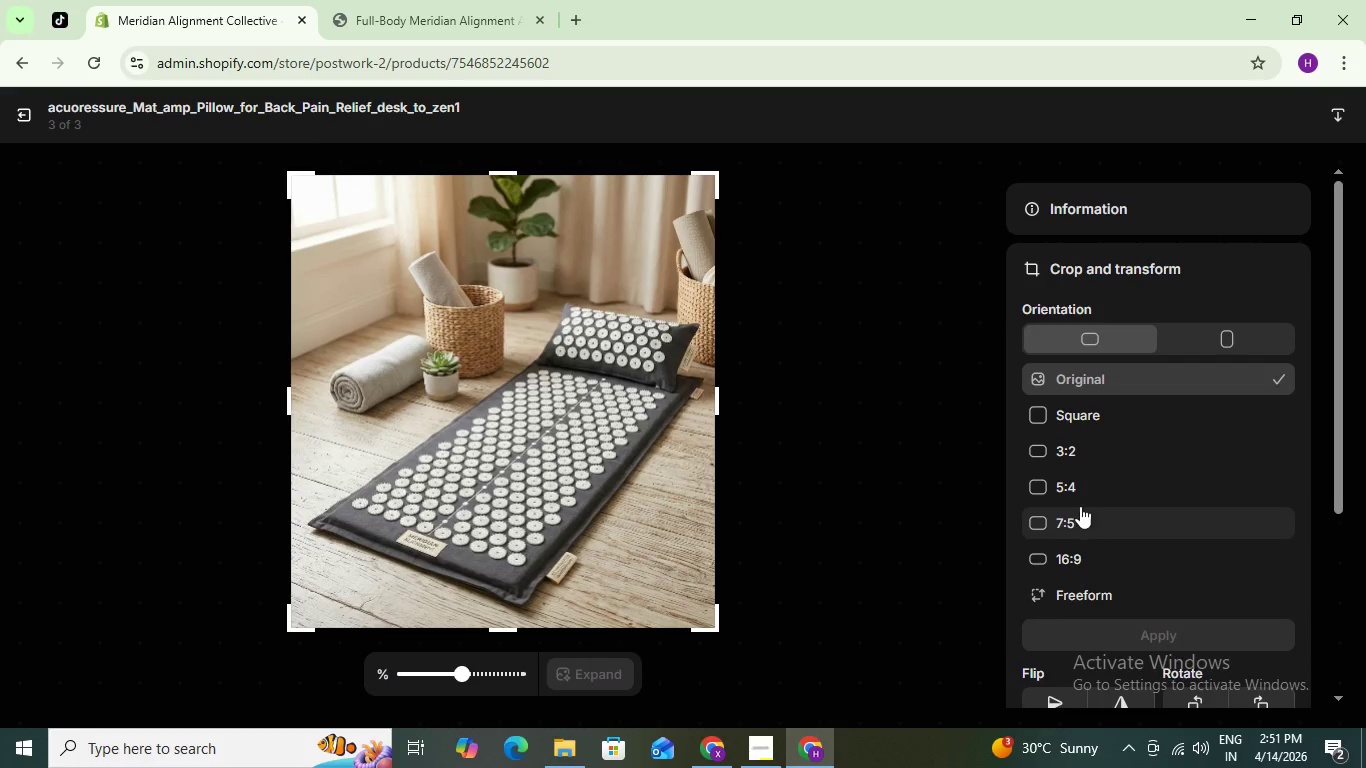 
left_click([1076, 425])
 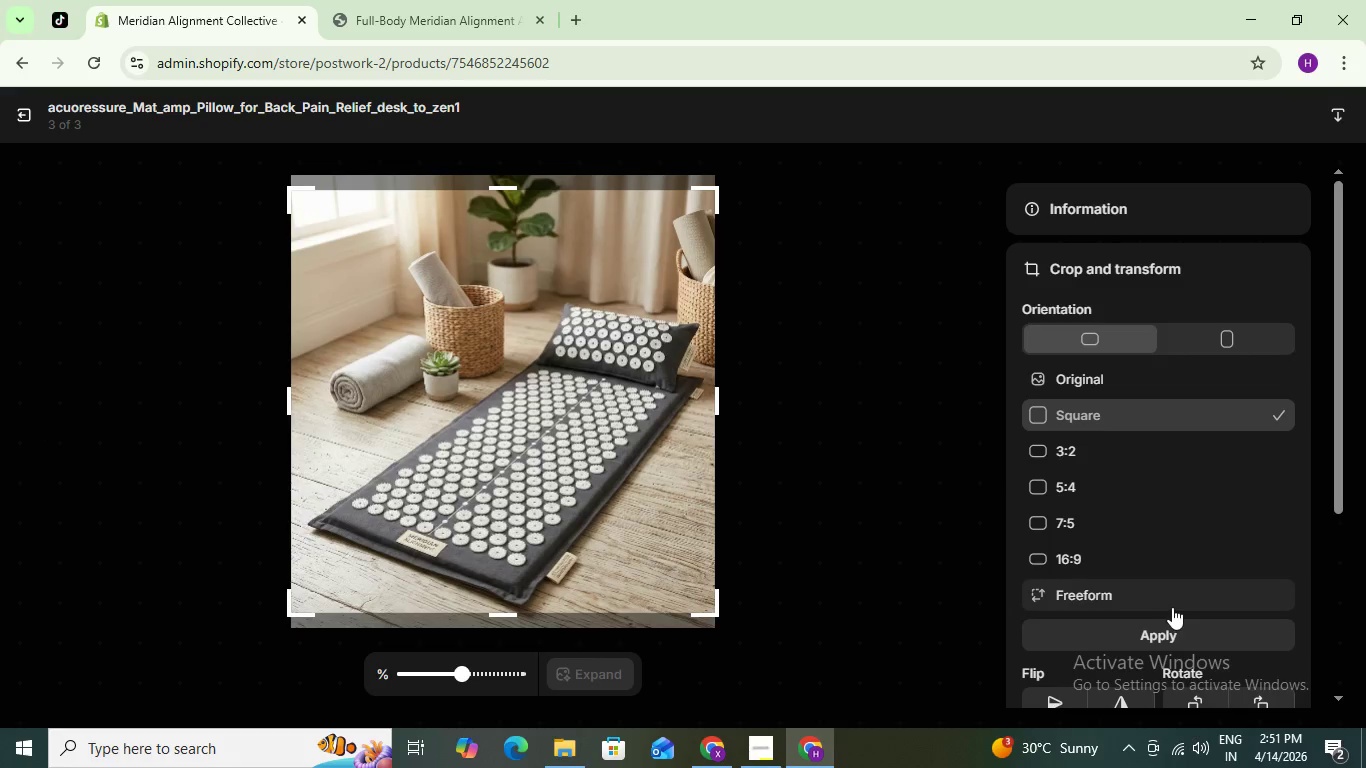 
left_click([1163, 626])
 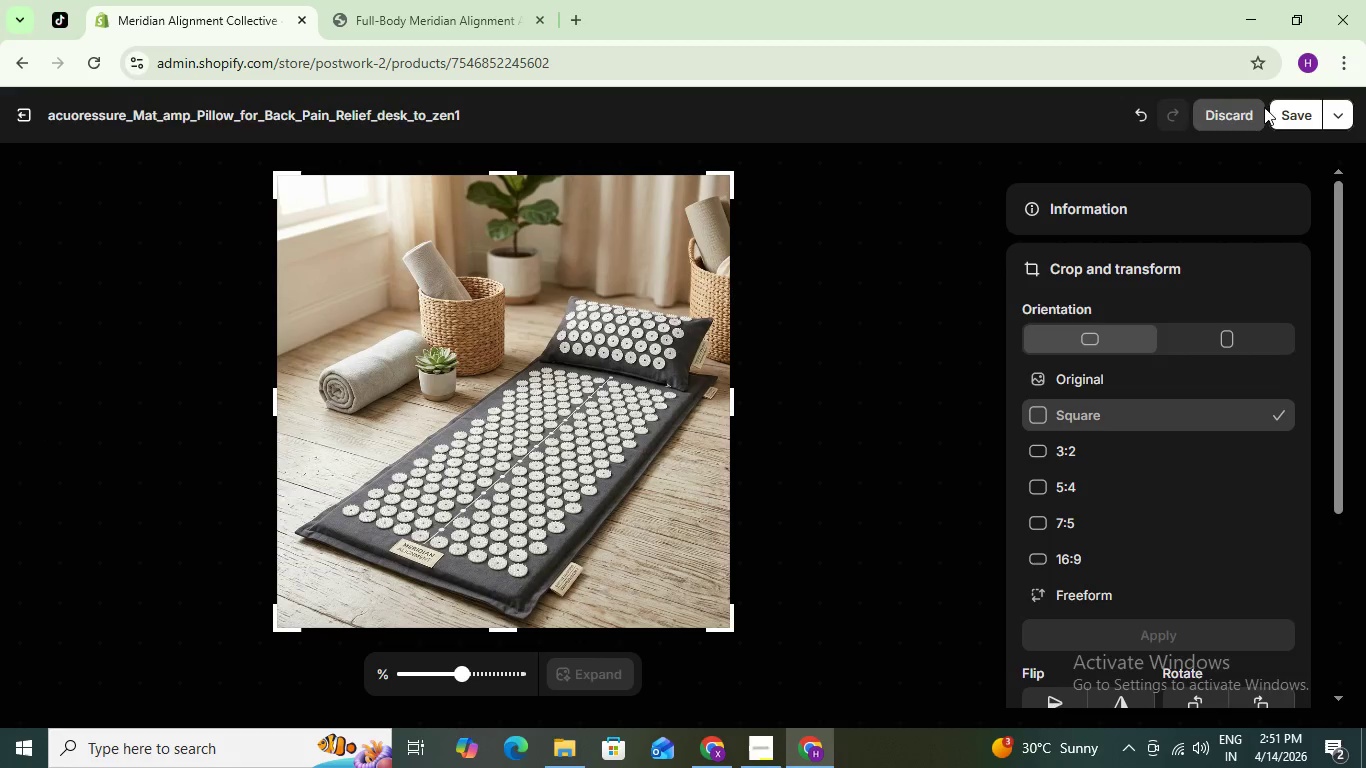 
left_click([1287, 112])
 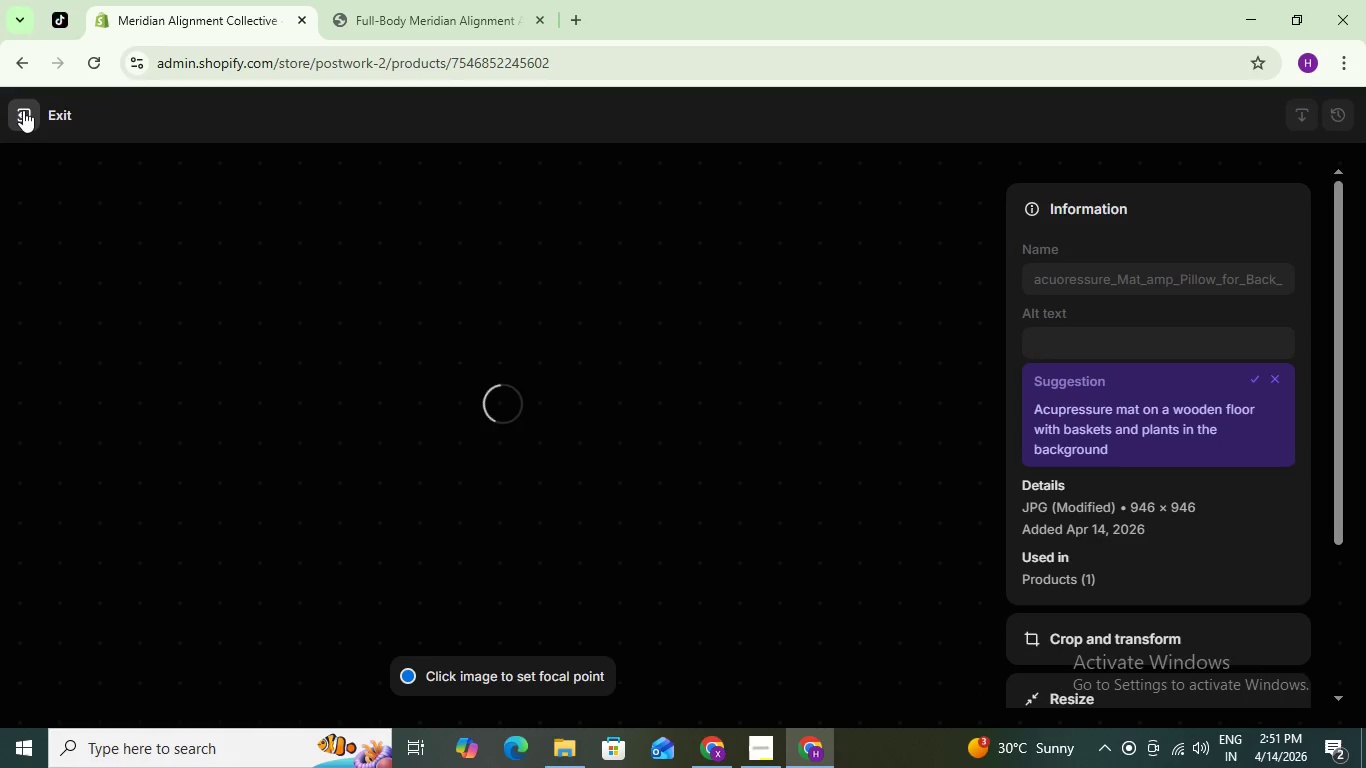 
wait(11.17)
 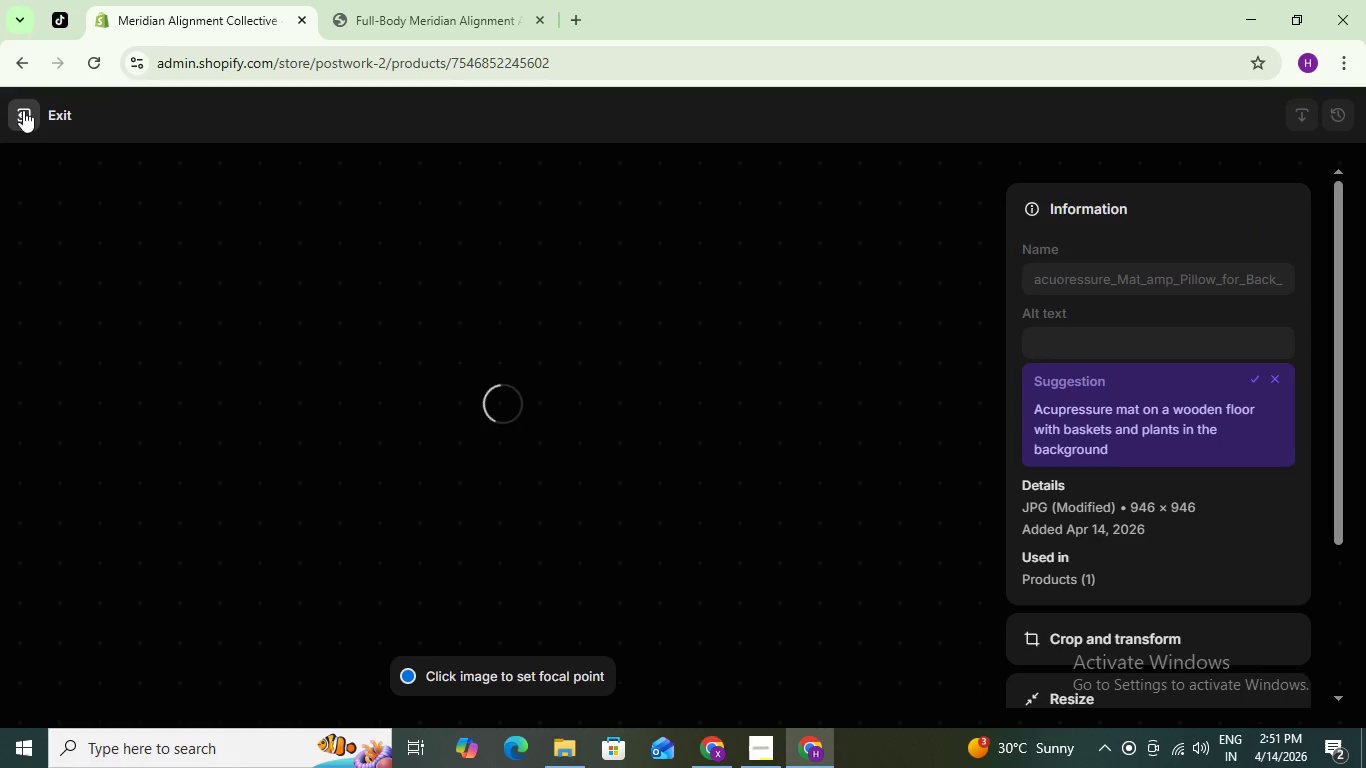 
left_click([23, 110])
 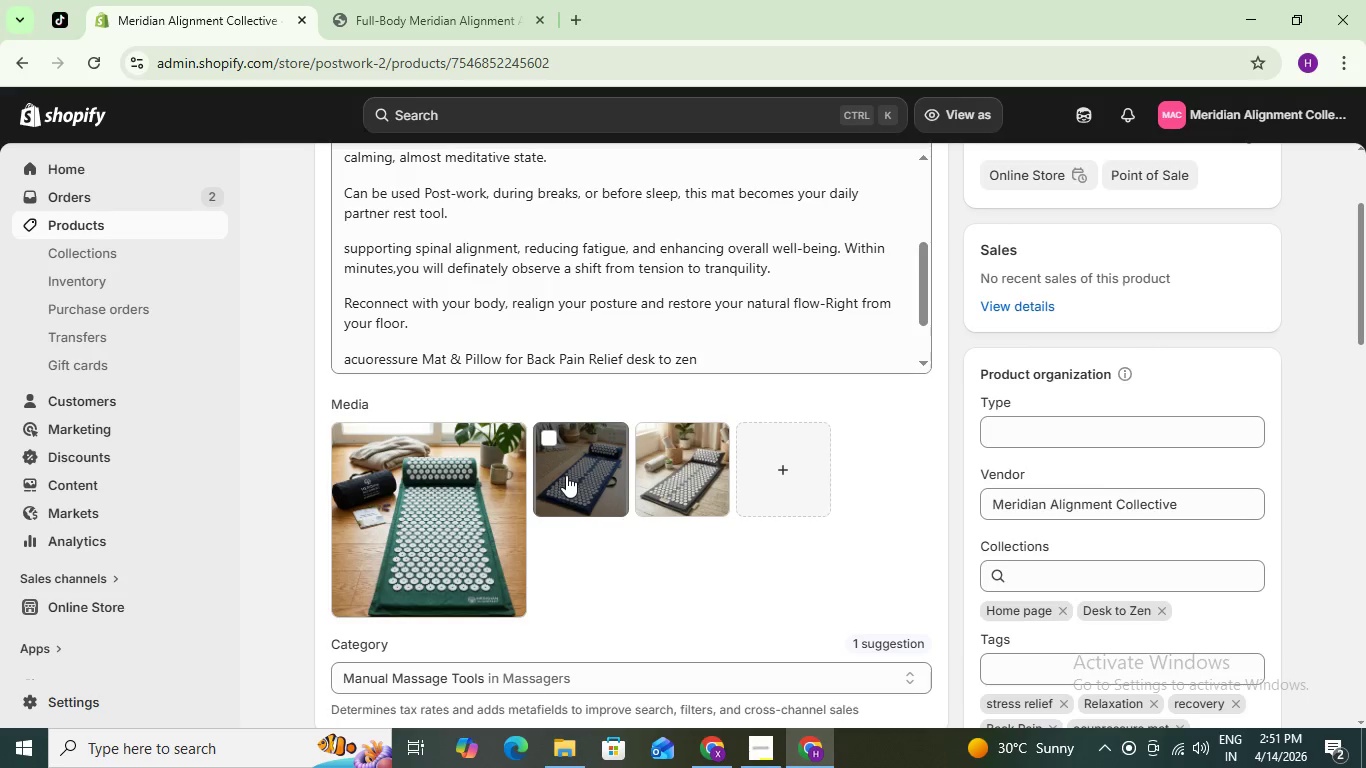 
left_click([568, 474])
 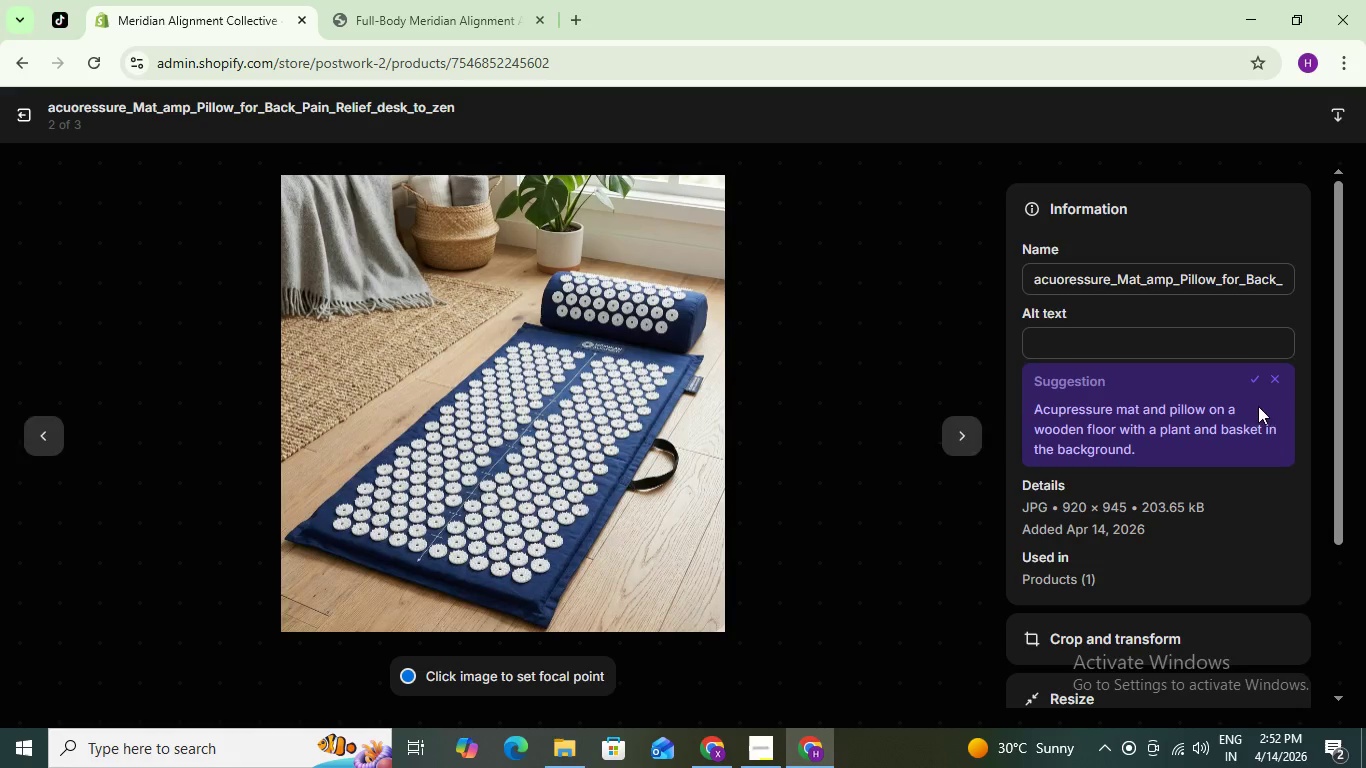 
wait(5.28)
 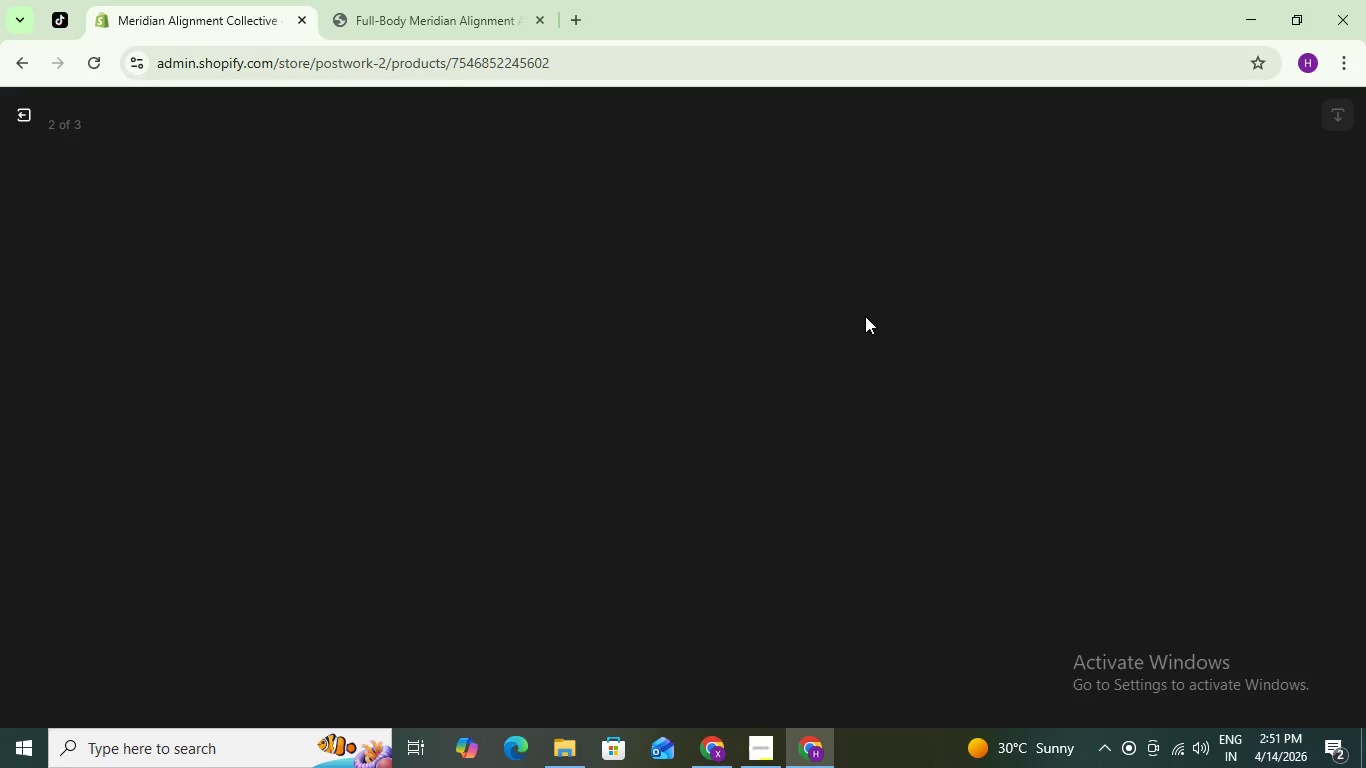 
scroll: coordinate [1101, 429], scroll_direction: down, amount: 2.0
 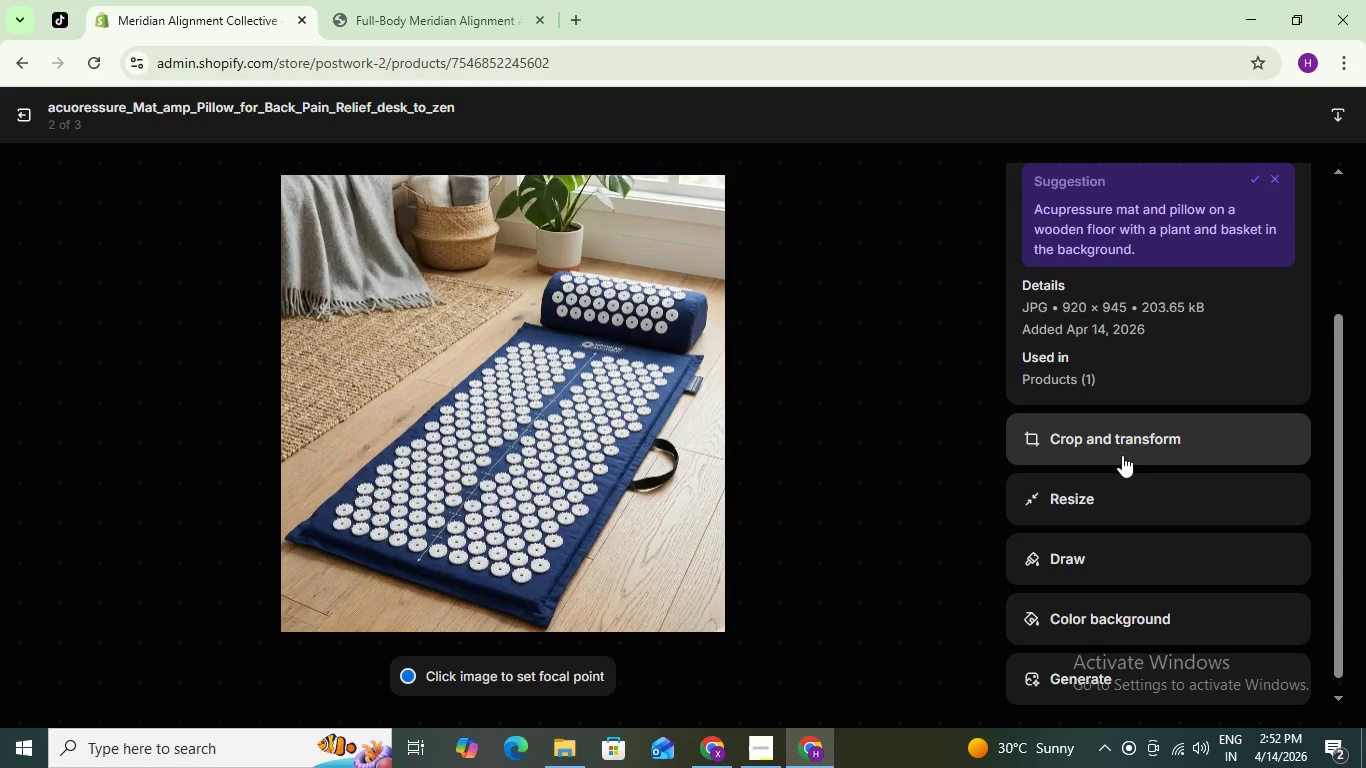 
left_click([1123, 449])
 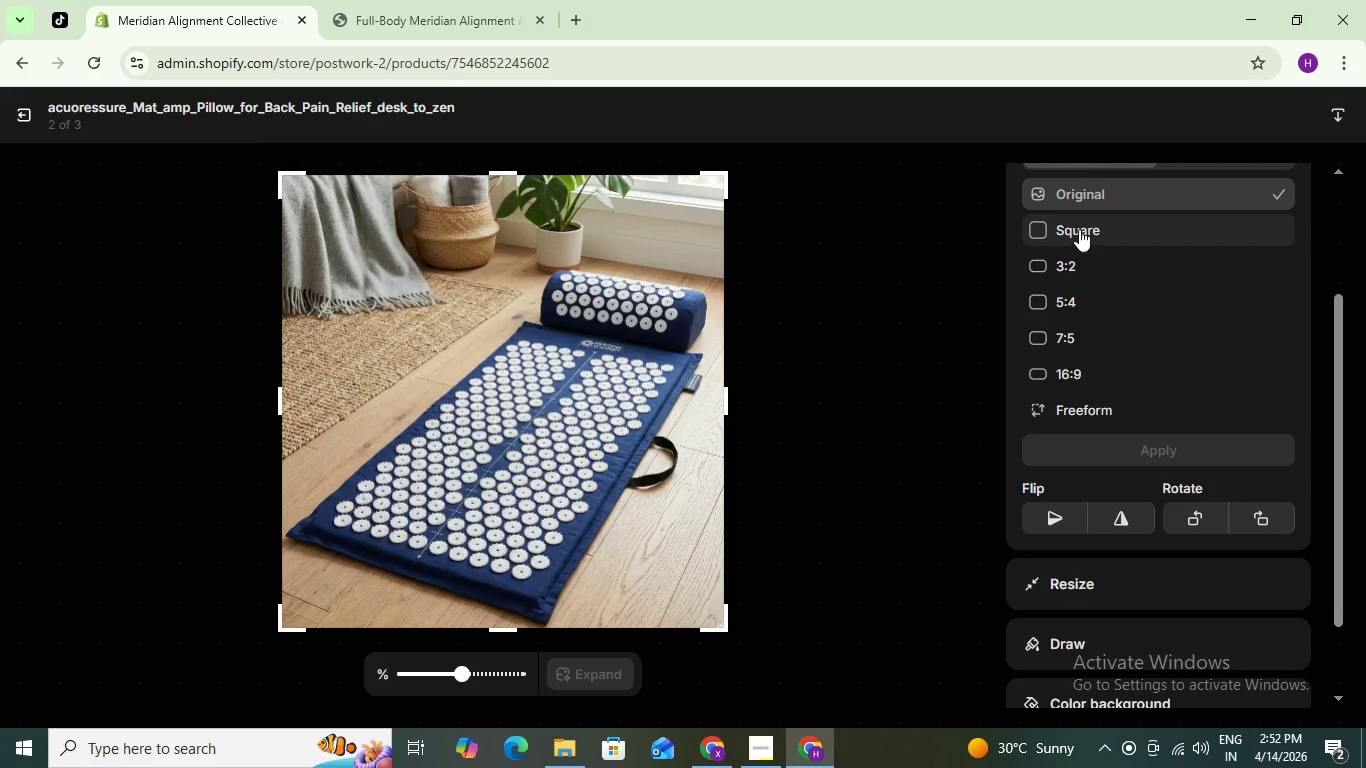 
left_click([1079, 228])
 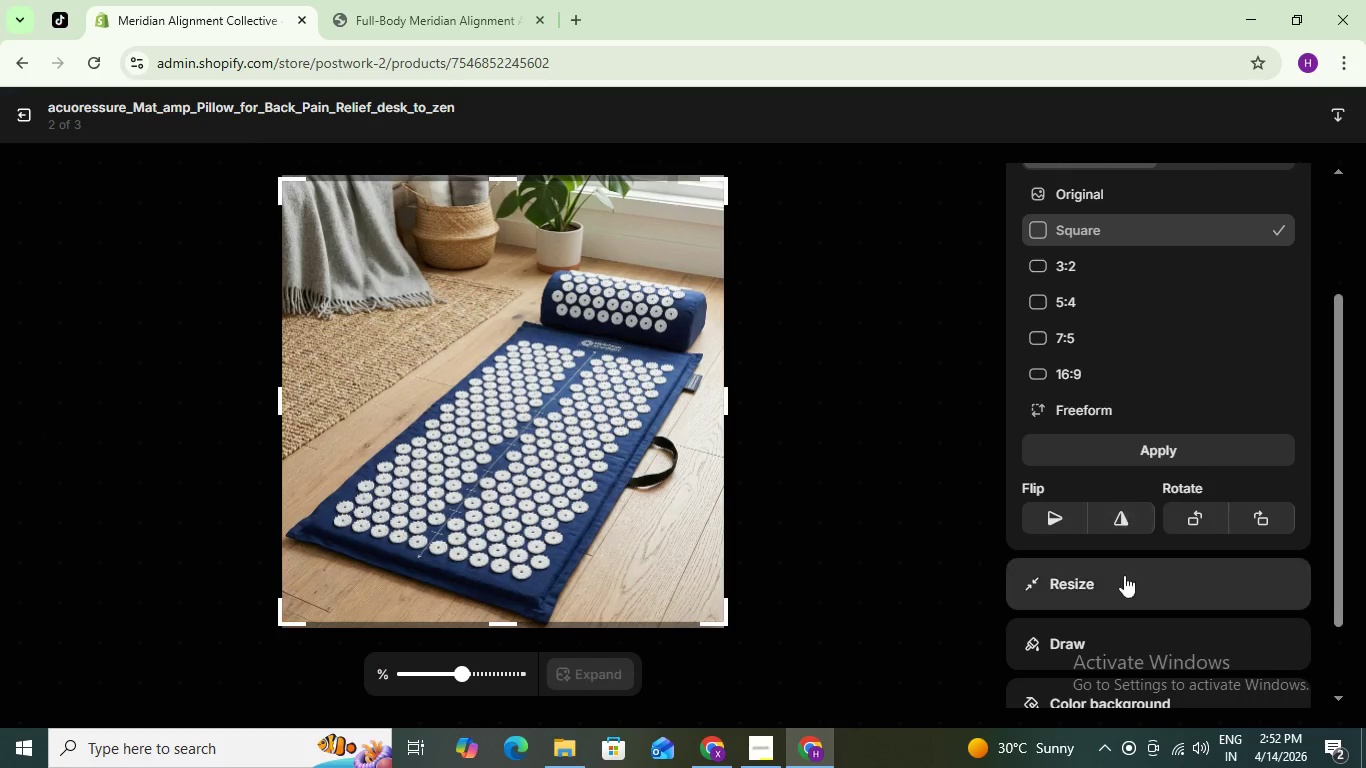 
left_click([1129, 452])
 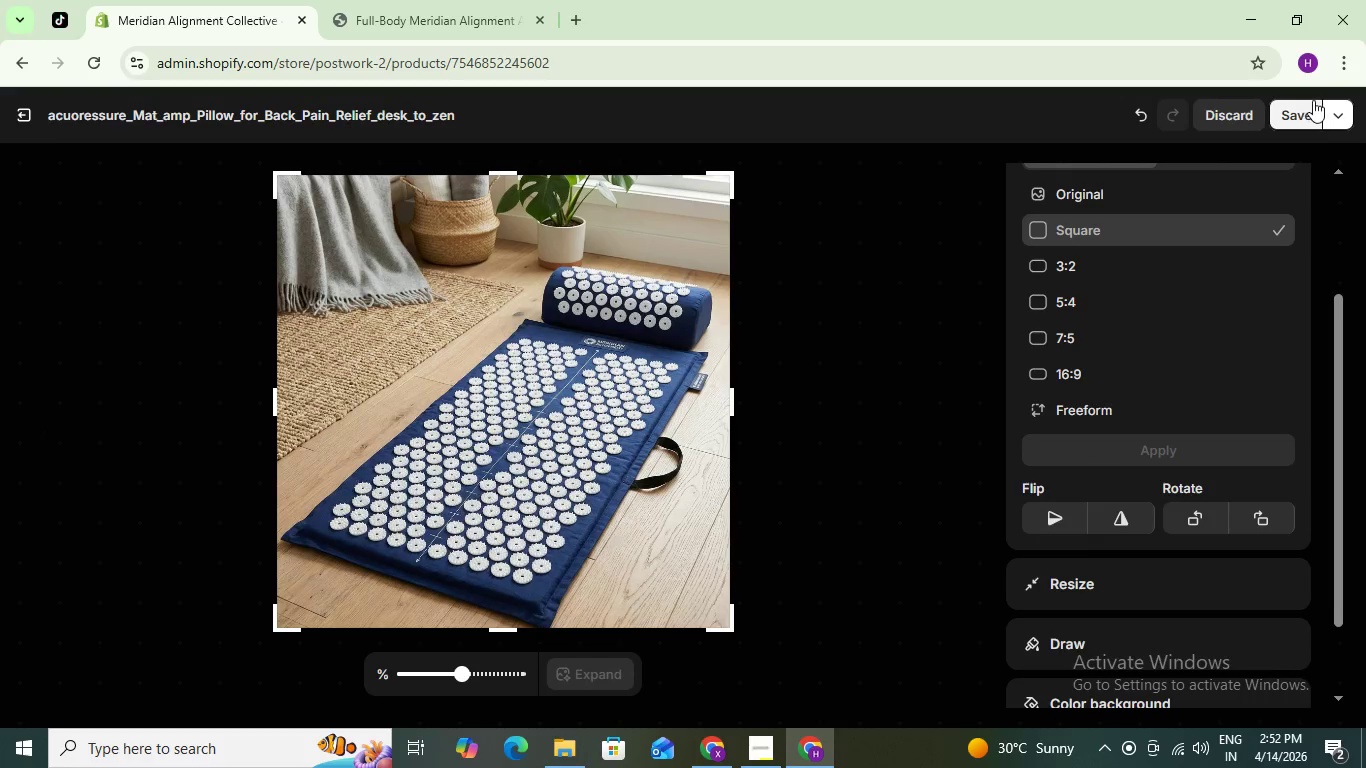 
left_click([1312, 108])
 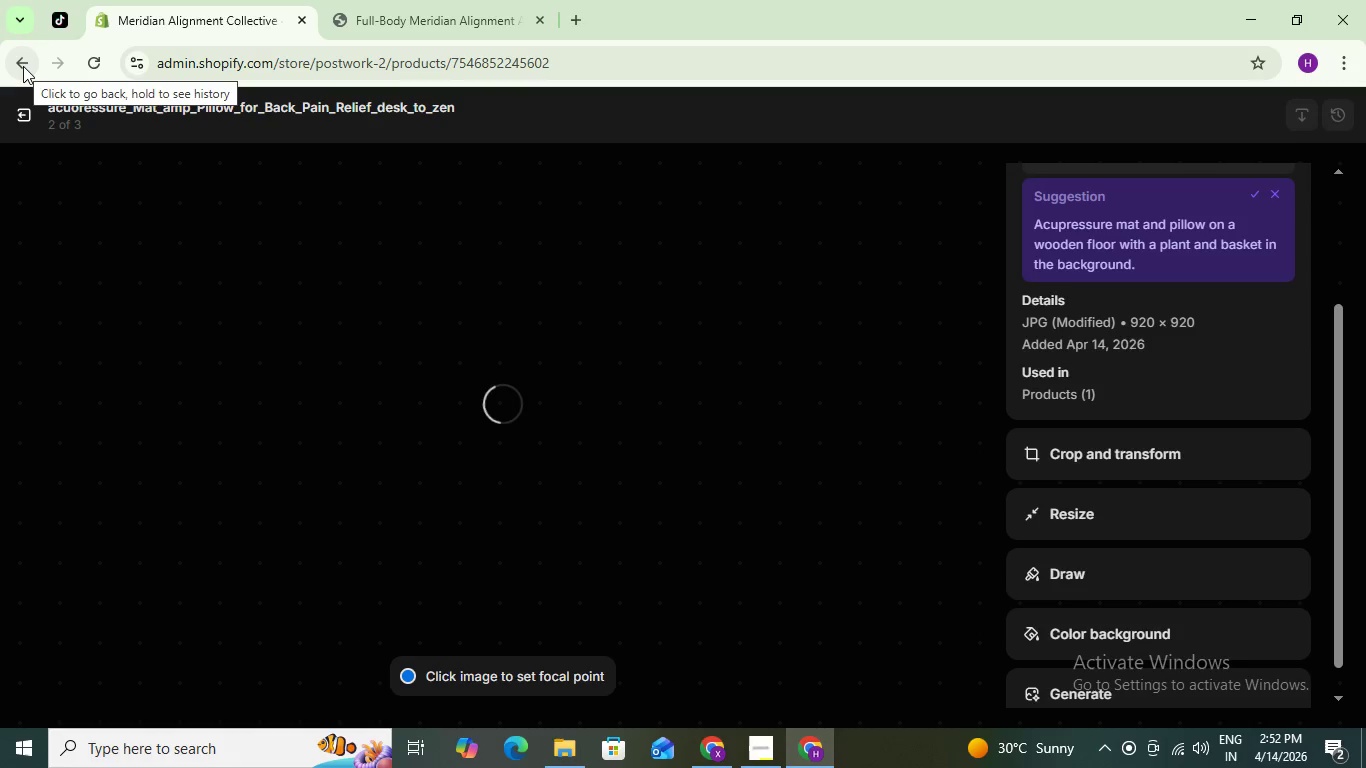 
wait(12.0)
 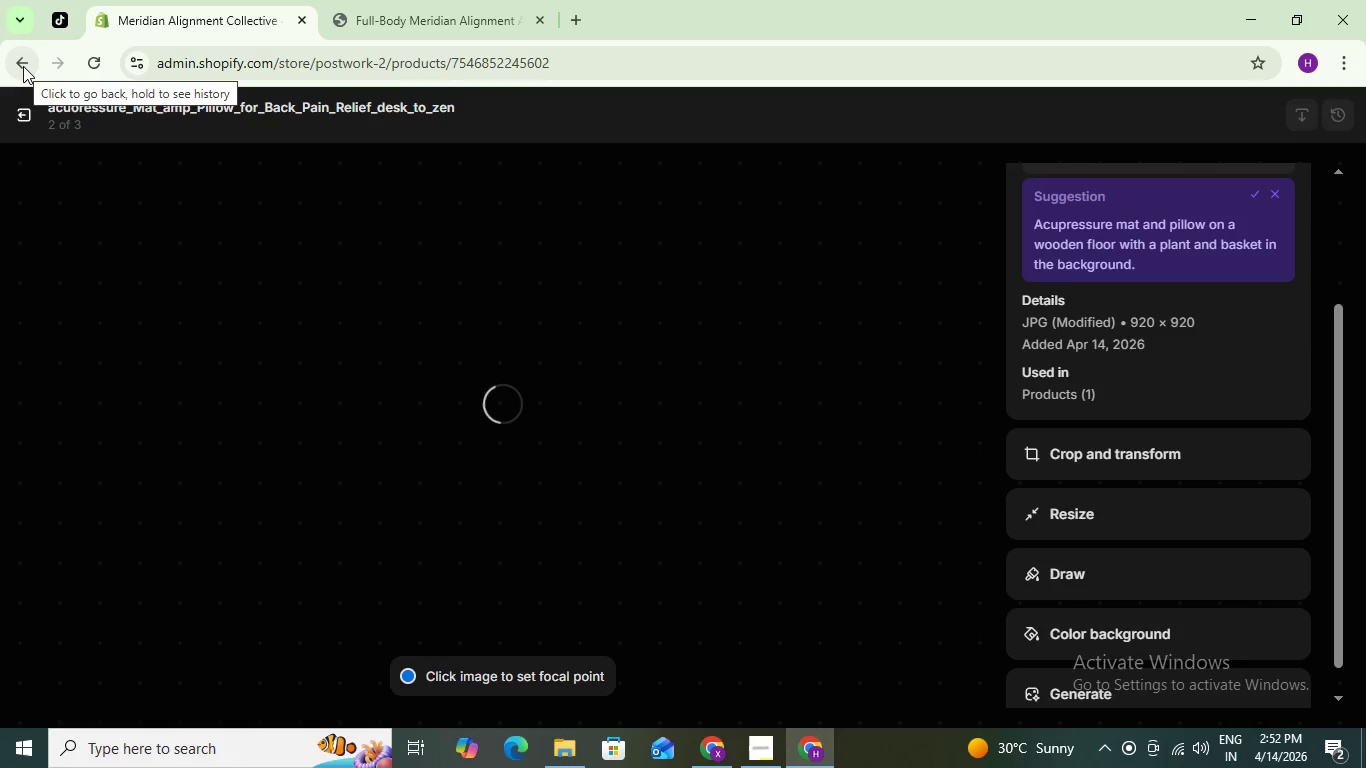 
left_click([20, 110])
 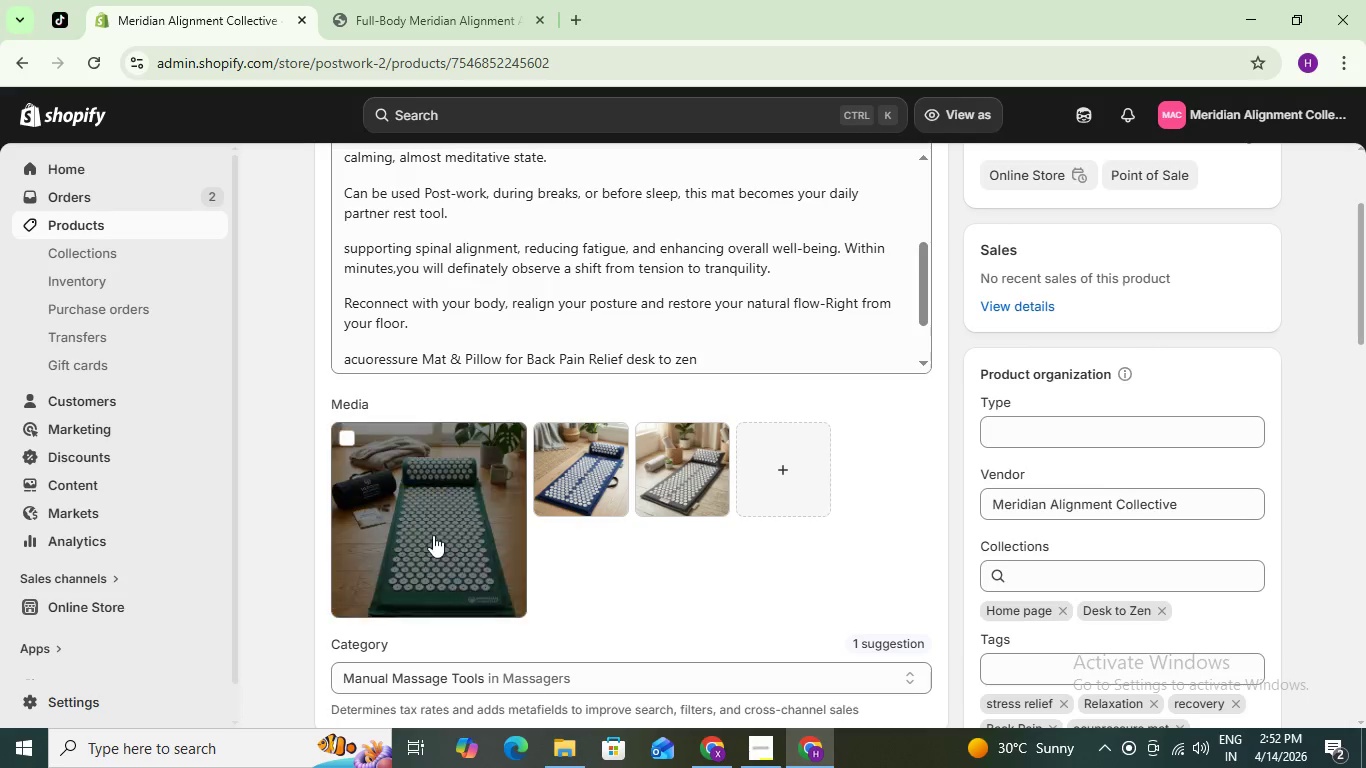 
left_click([437, 533])
 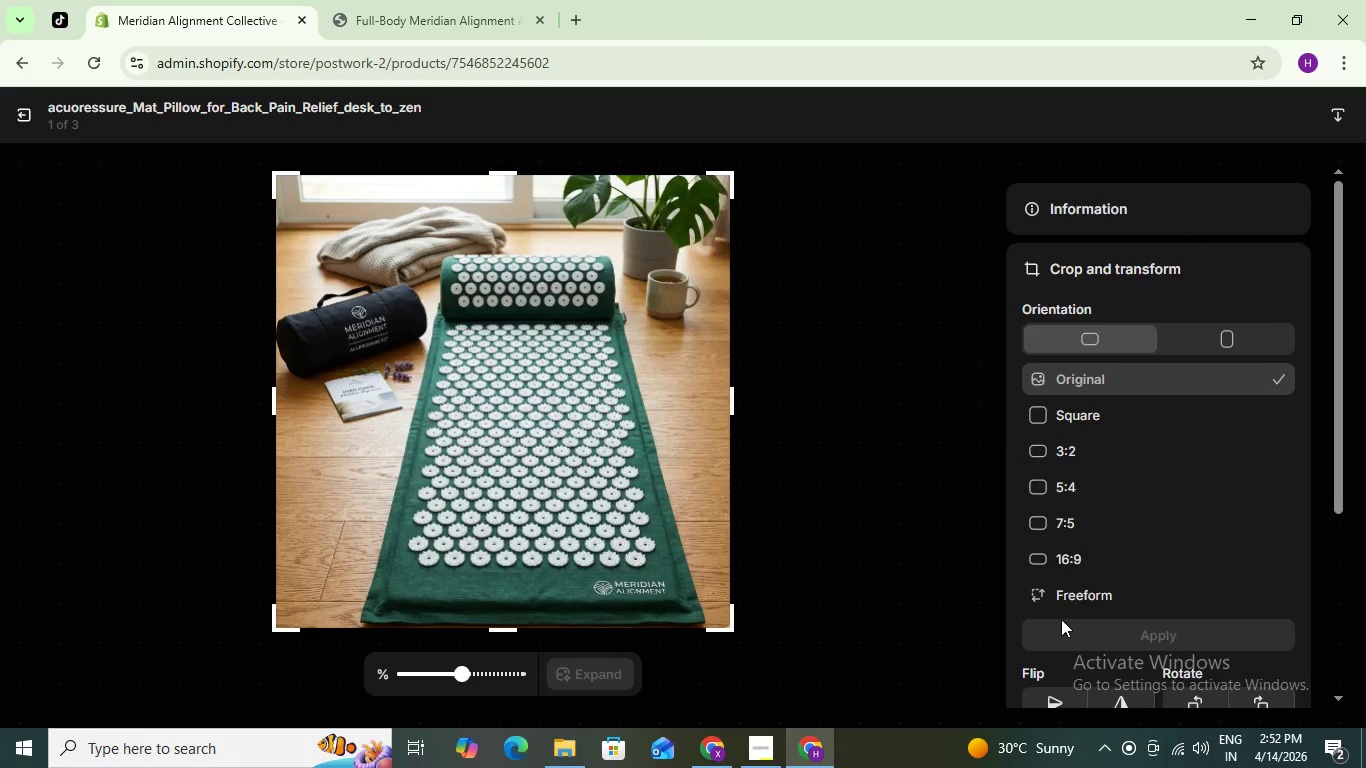 
wait(5.42)
 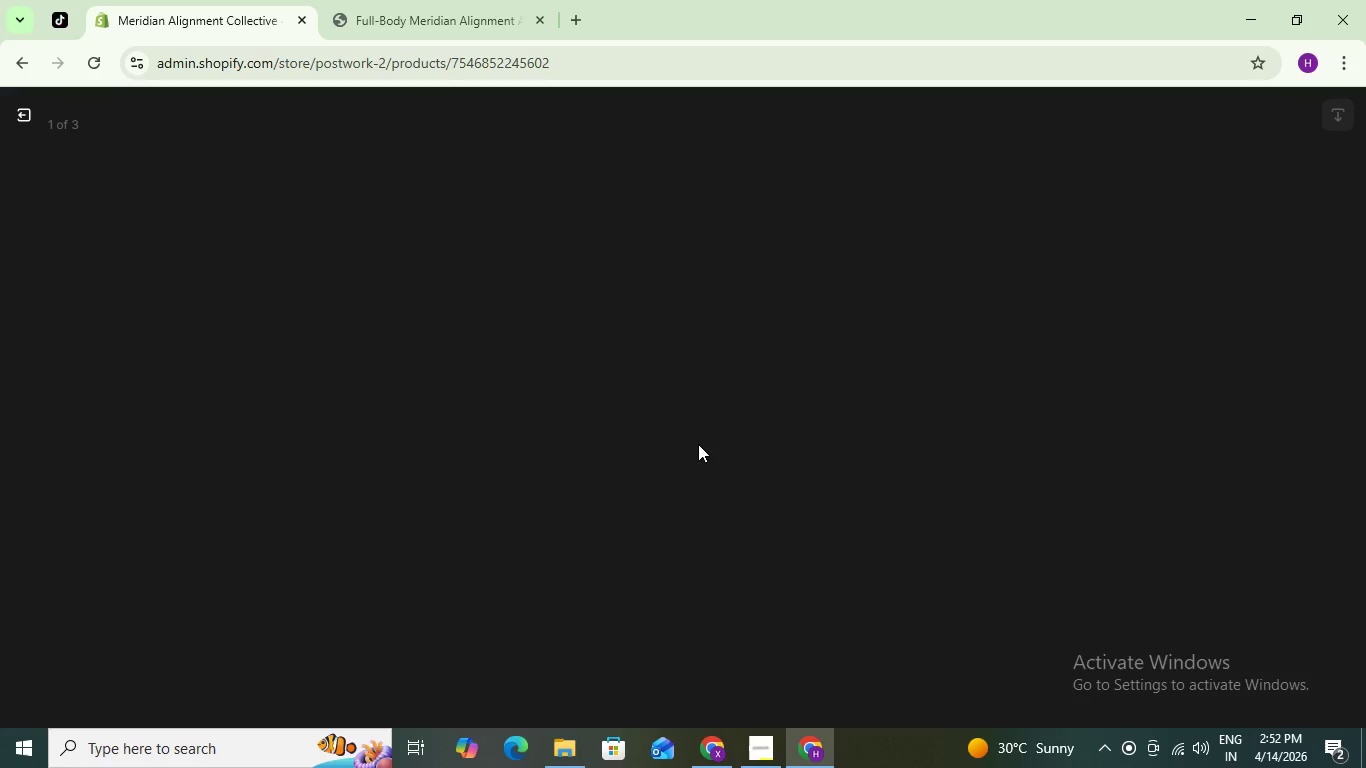 
left_click([1069, 407])
 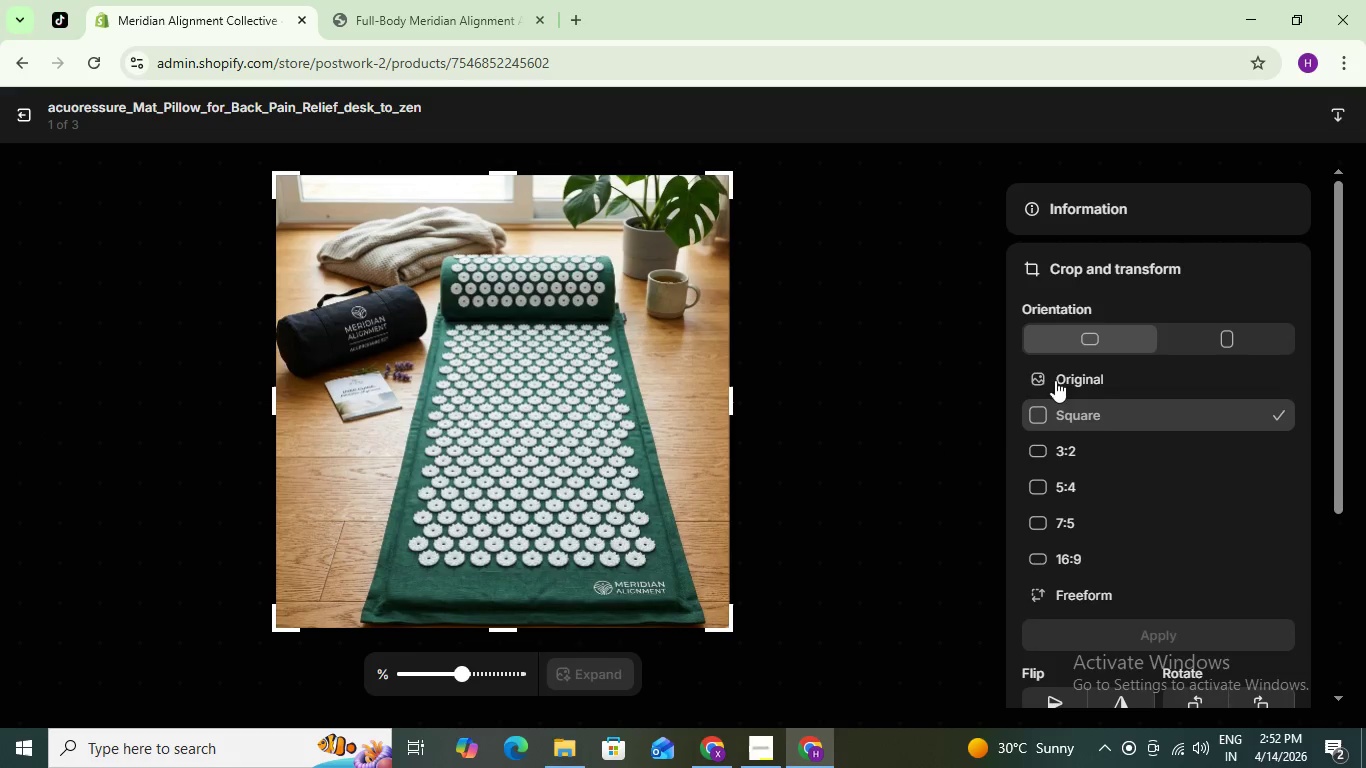 
left_click([1035, 406])
 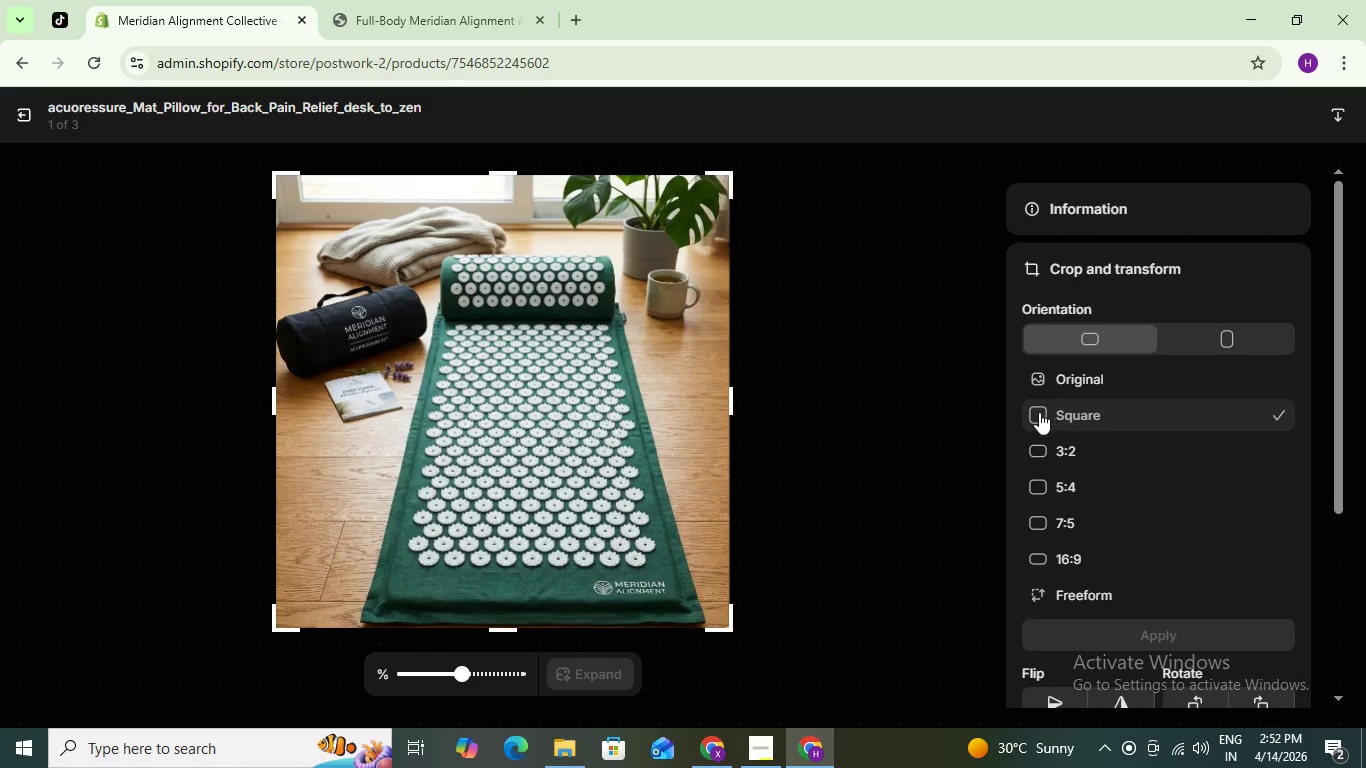 
left_click([1039, 412])
 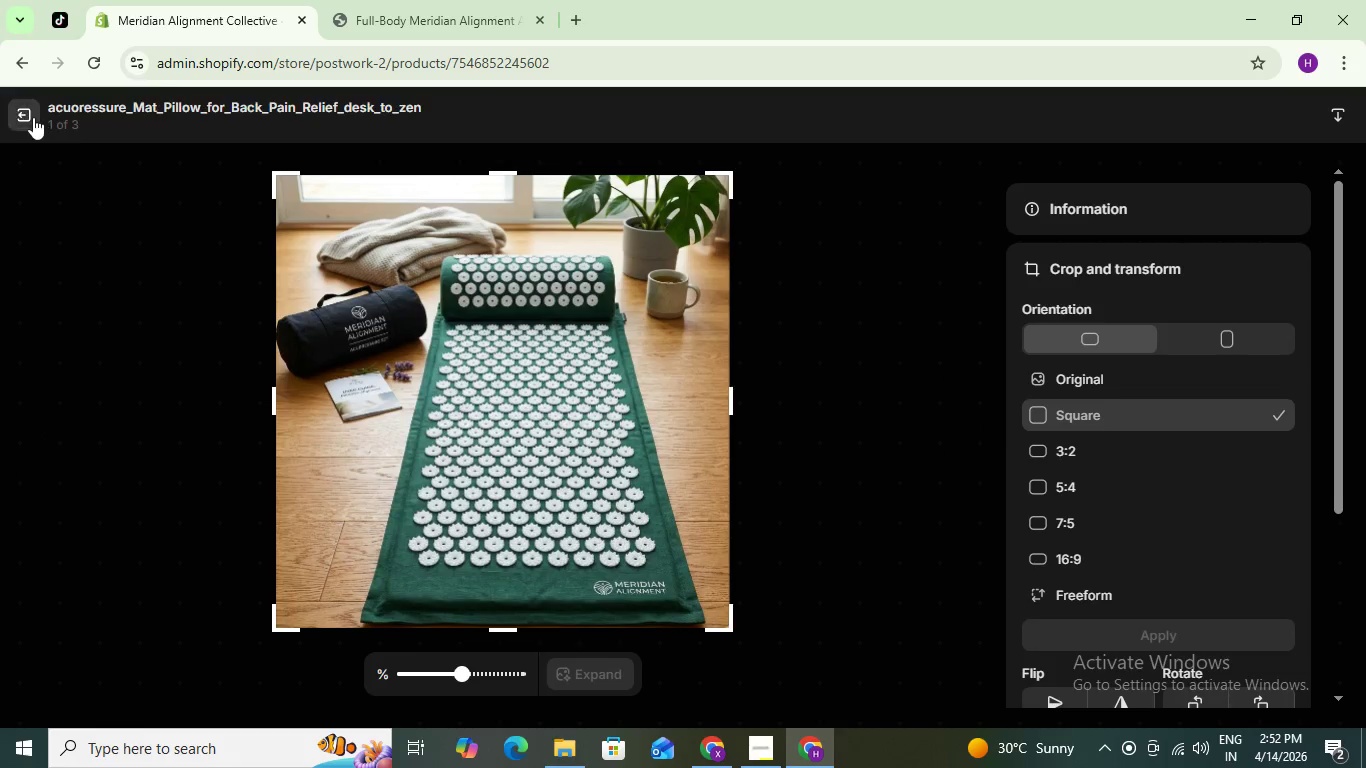 
left_click([18, 112])
 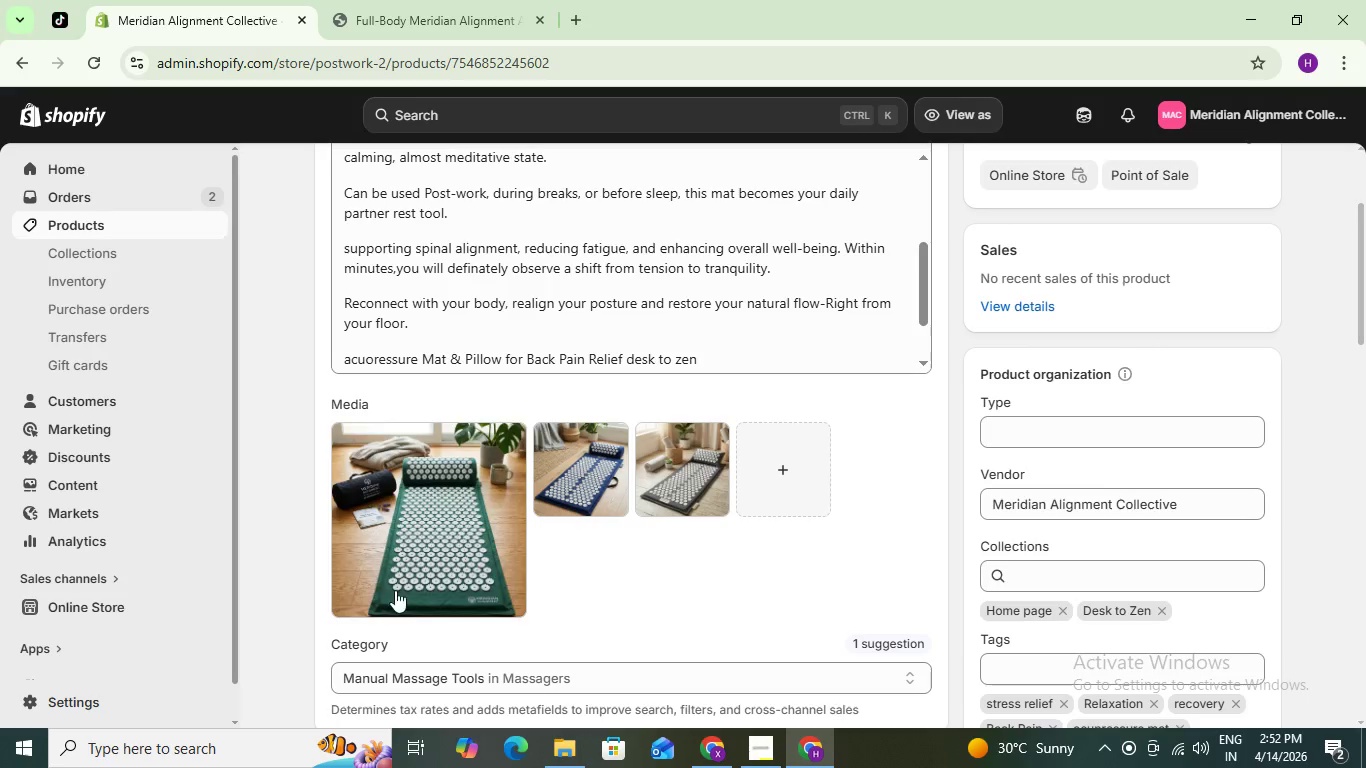 
scroll: coordinate [428, 492], scroll_direction: down, amount: 7.0
 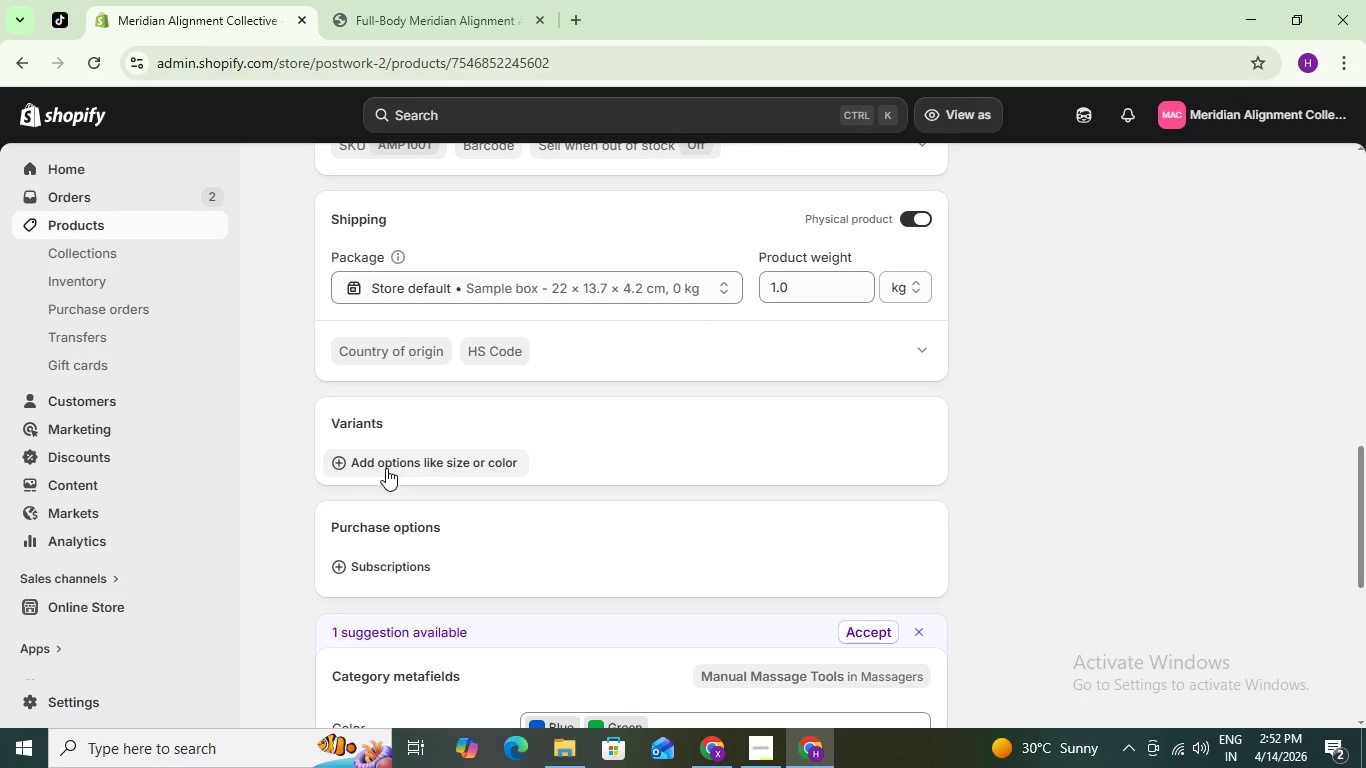 
left_click([386, 468])
 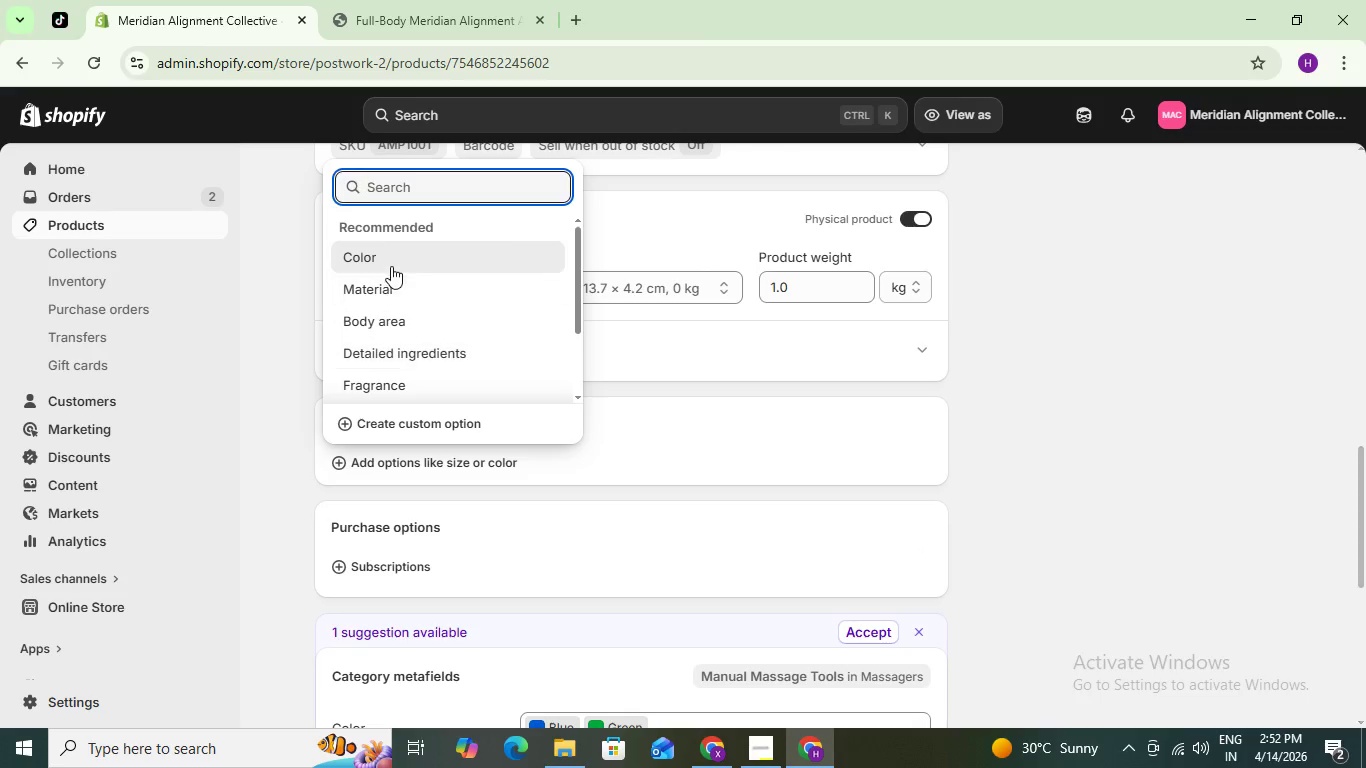 
left_click([391, 263])
 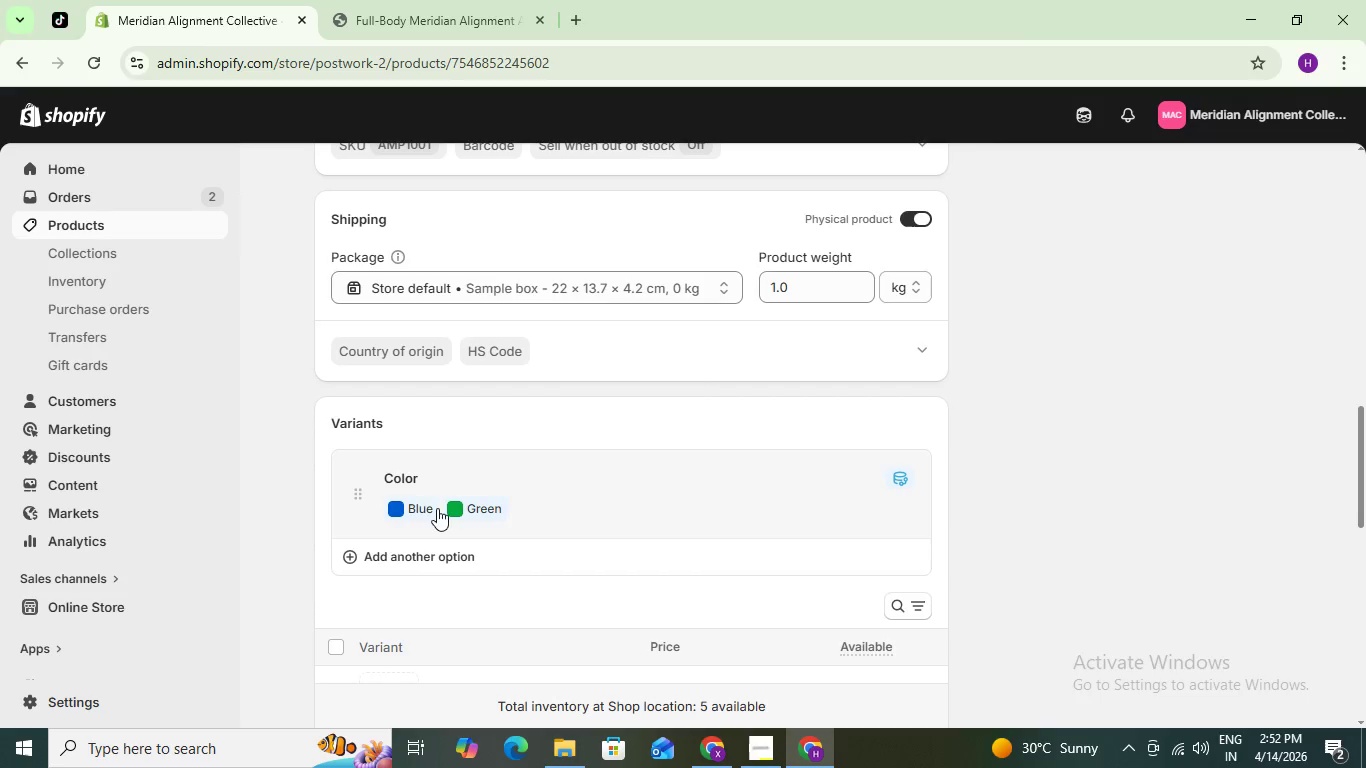 
scroll: coordinate [520, 514], scroll_direction: down, amount: 3.0
 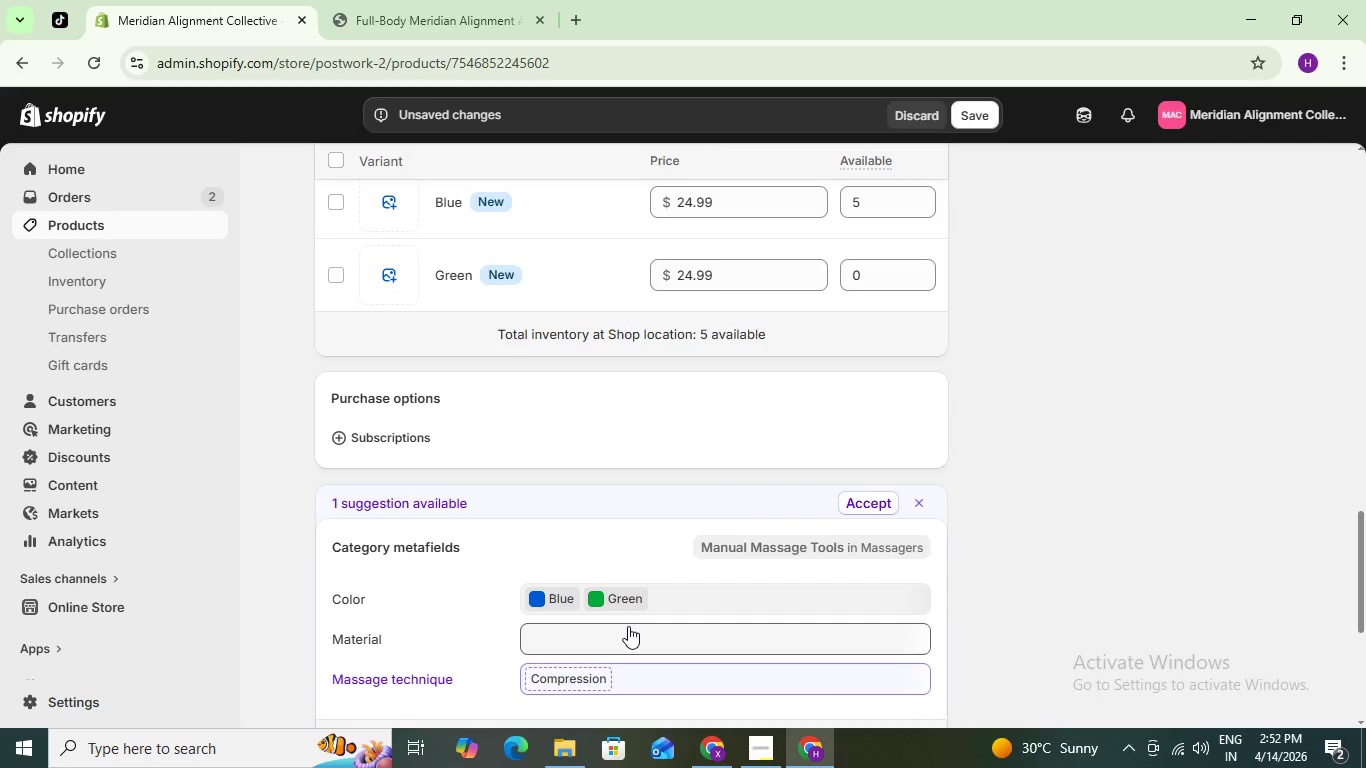 
left_click([731, 603])
 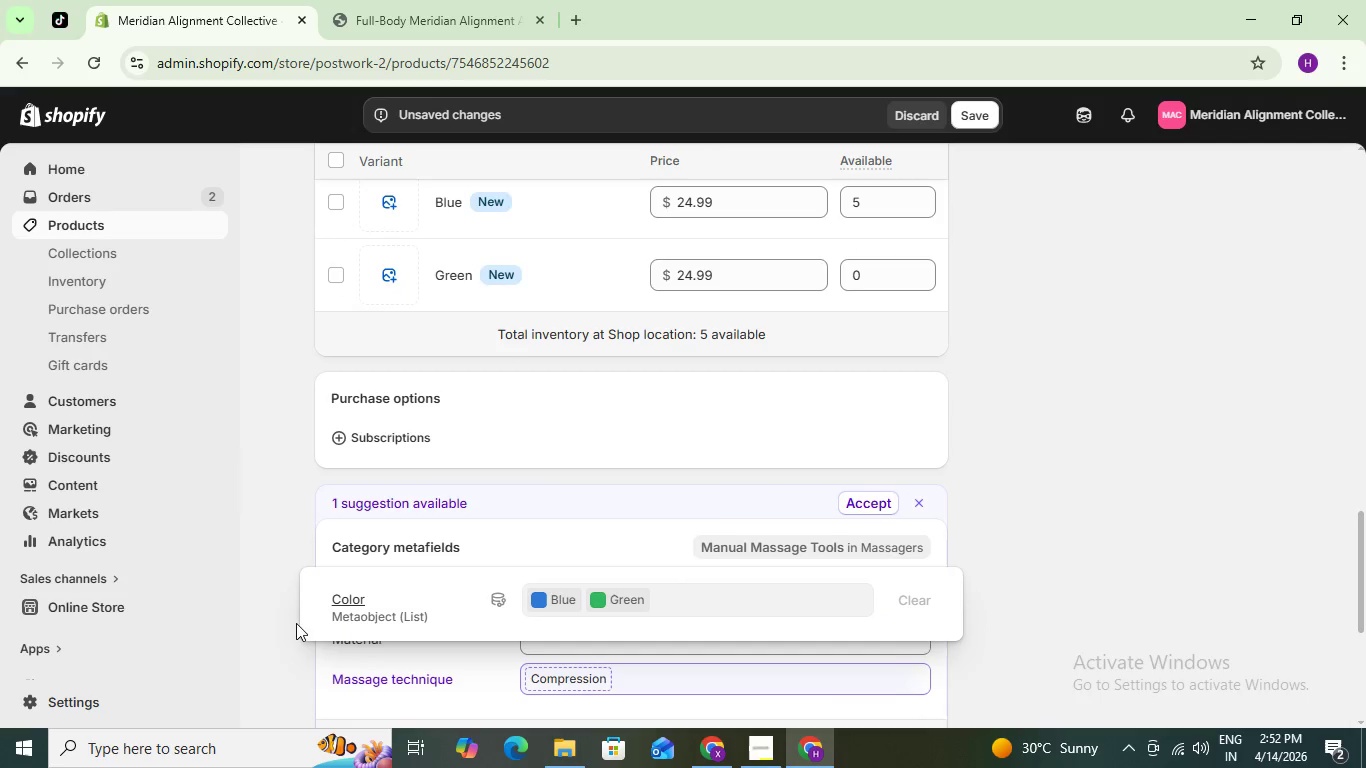 
left_click([348, 597])
 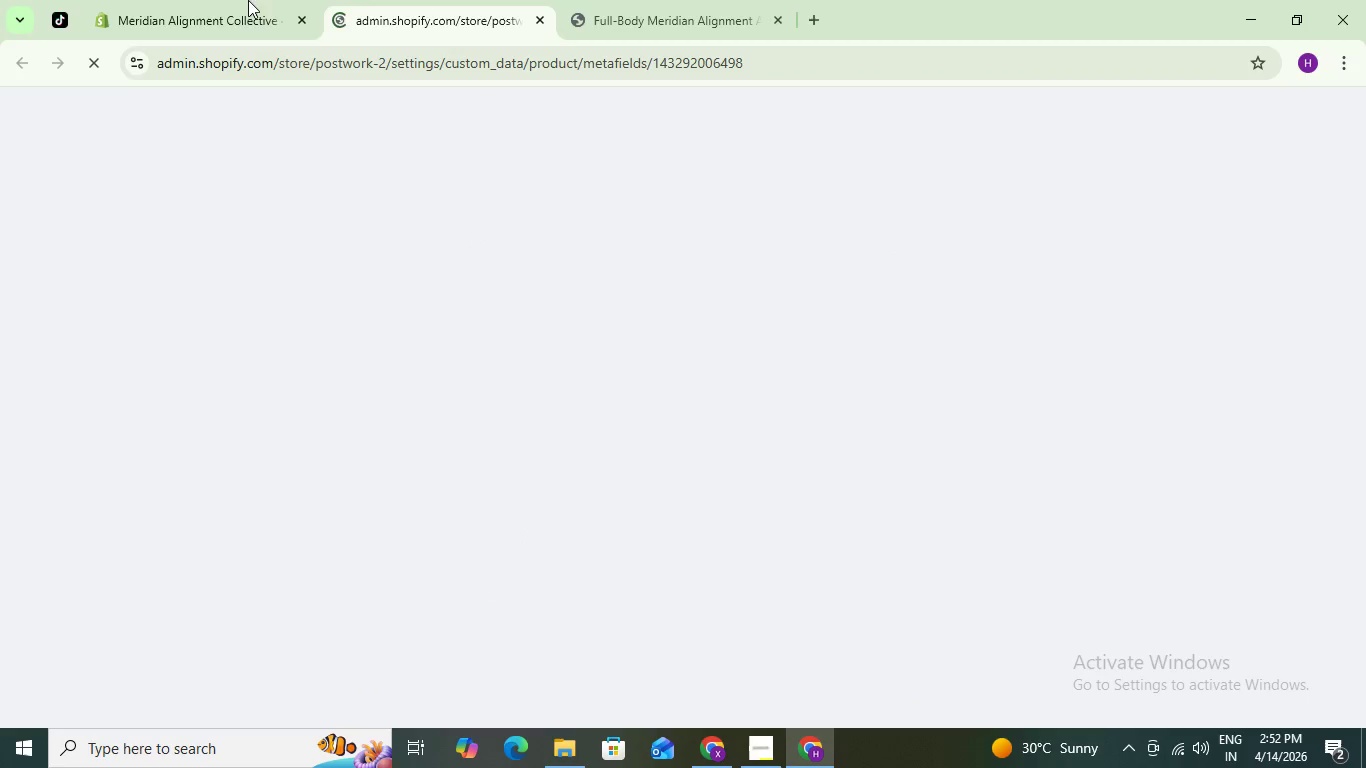 
left_click([167, 0])
 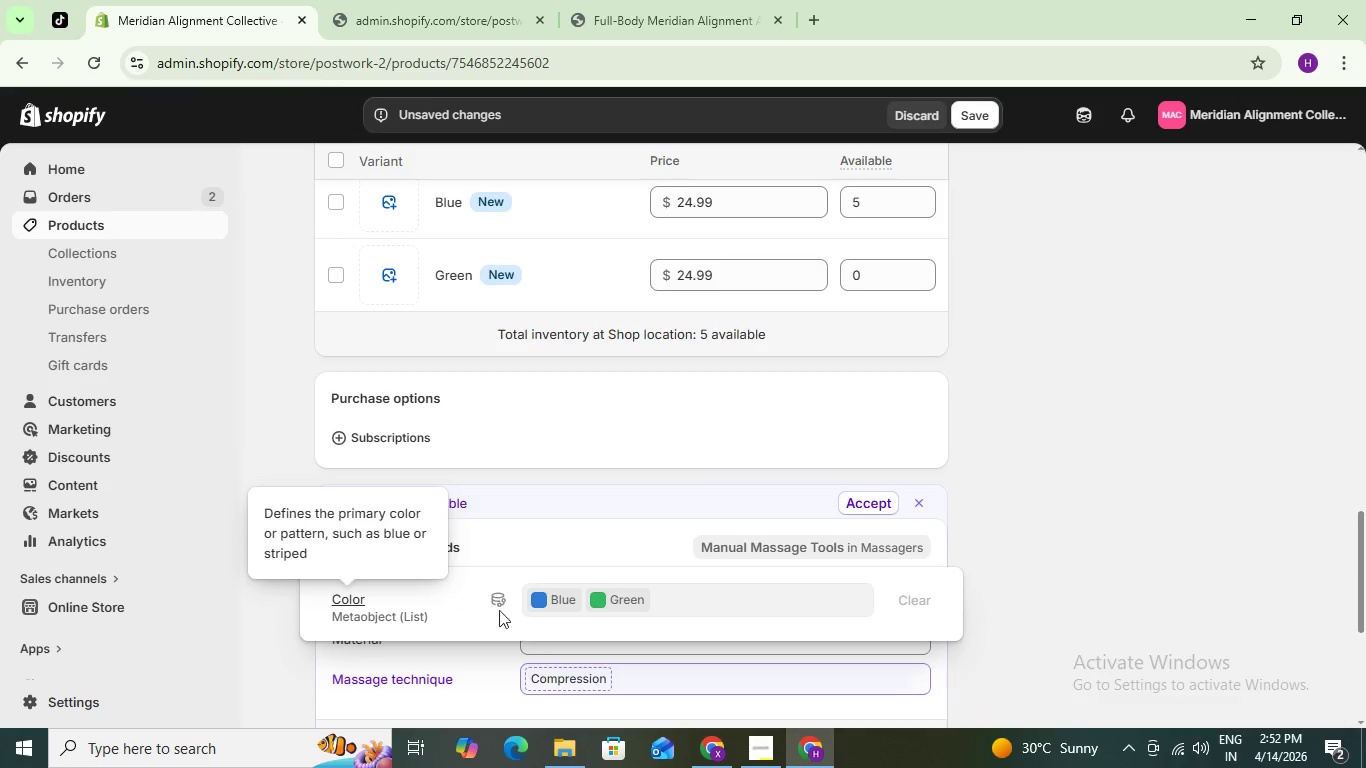 
left_click([499, 604])
 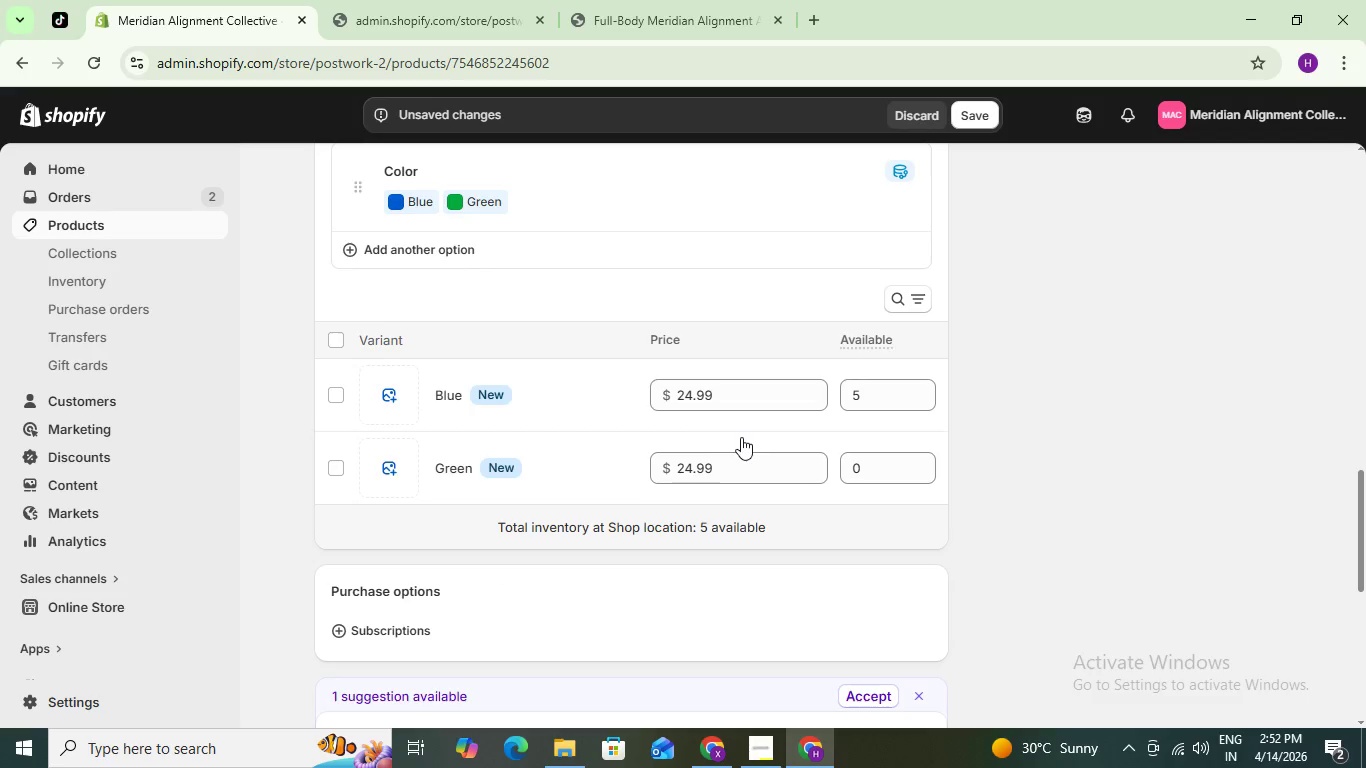 
scroll: coordinate [587, 502], scroll_direction: down, amount: 3.0
 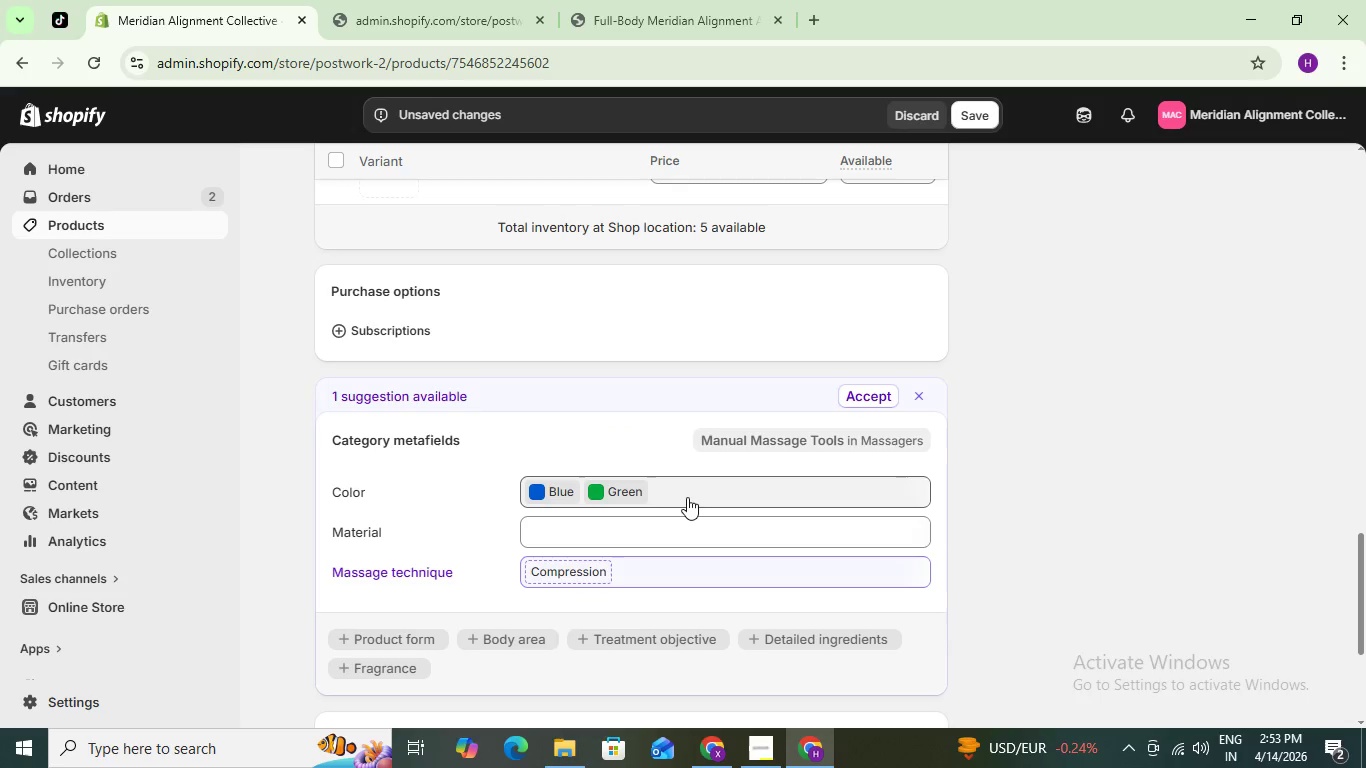 
left_click([687, 491])
 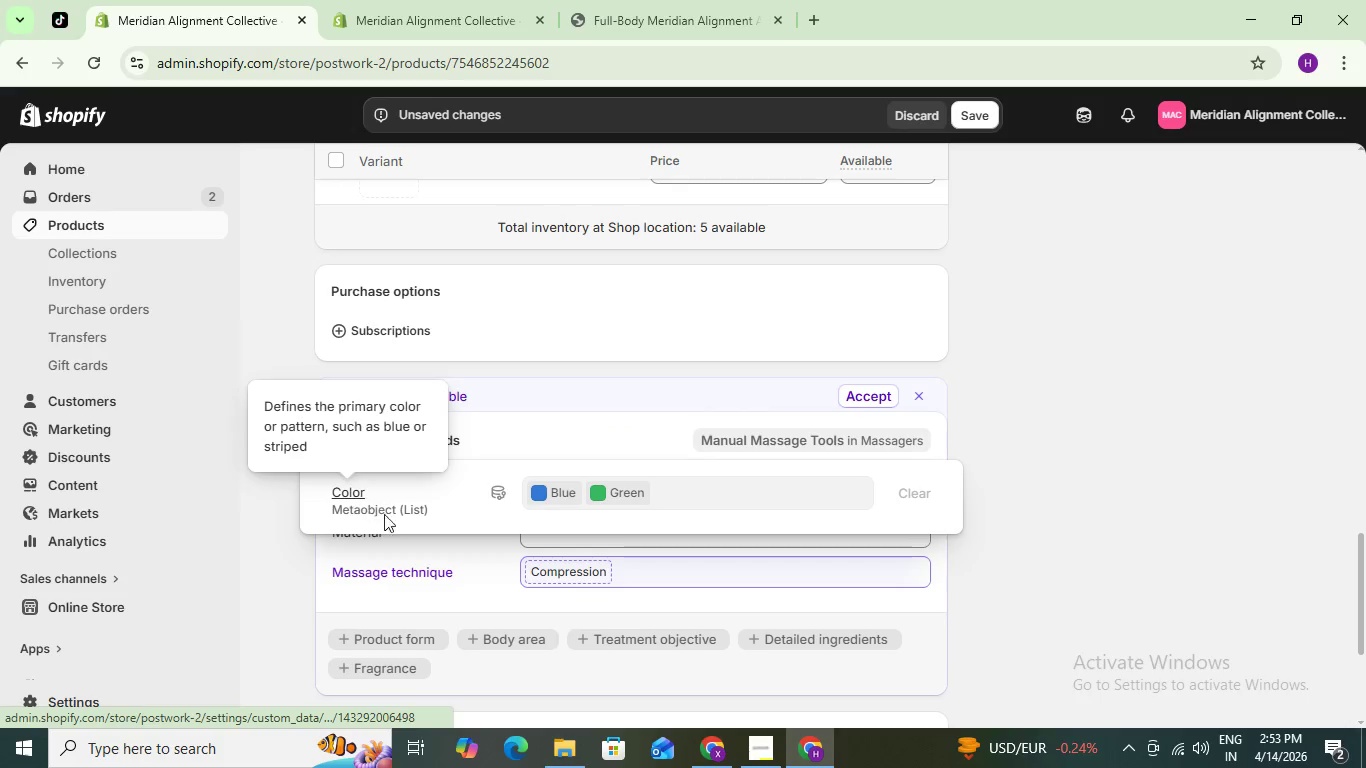 
wait(7.12)
 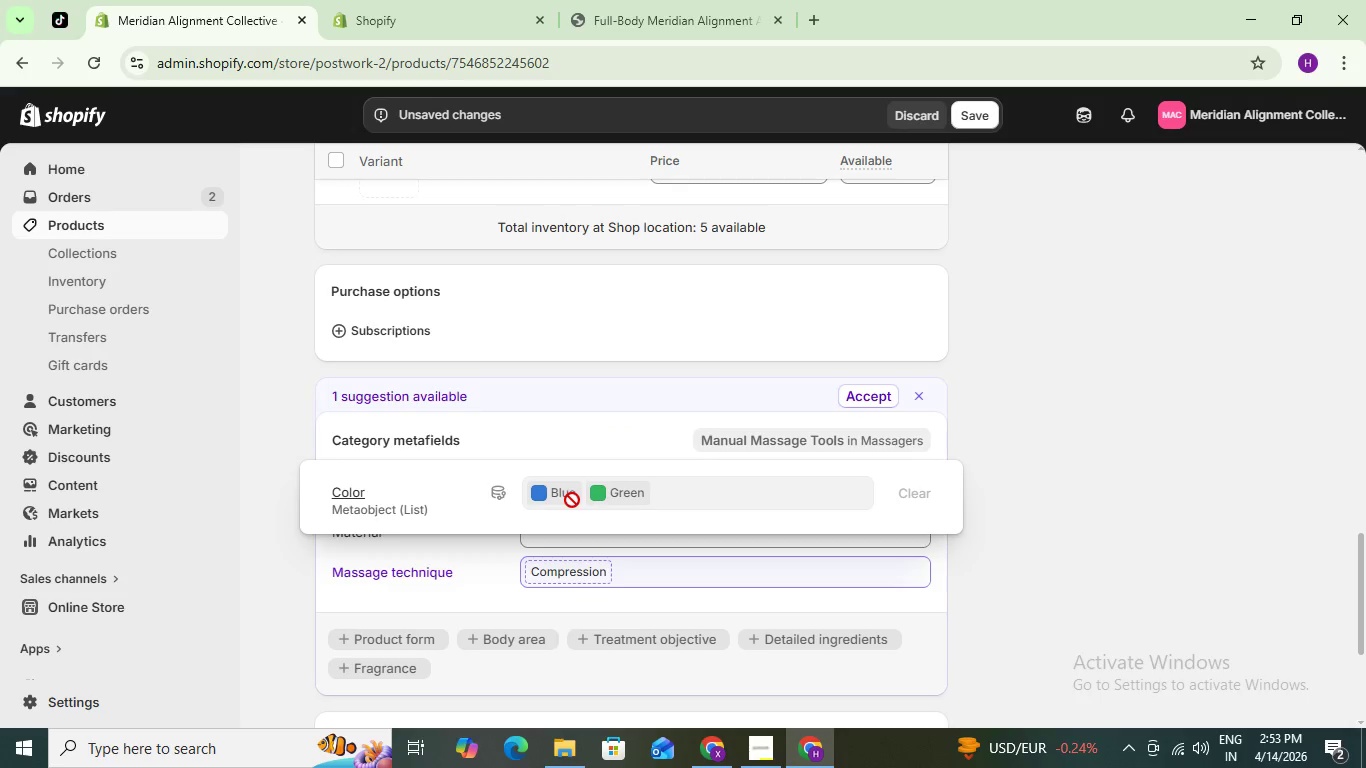 
left_click([470, 562])
 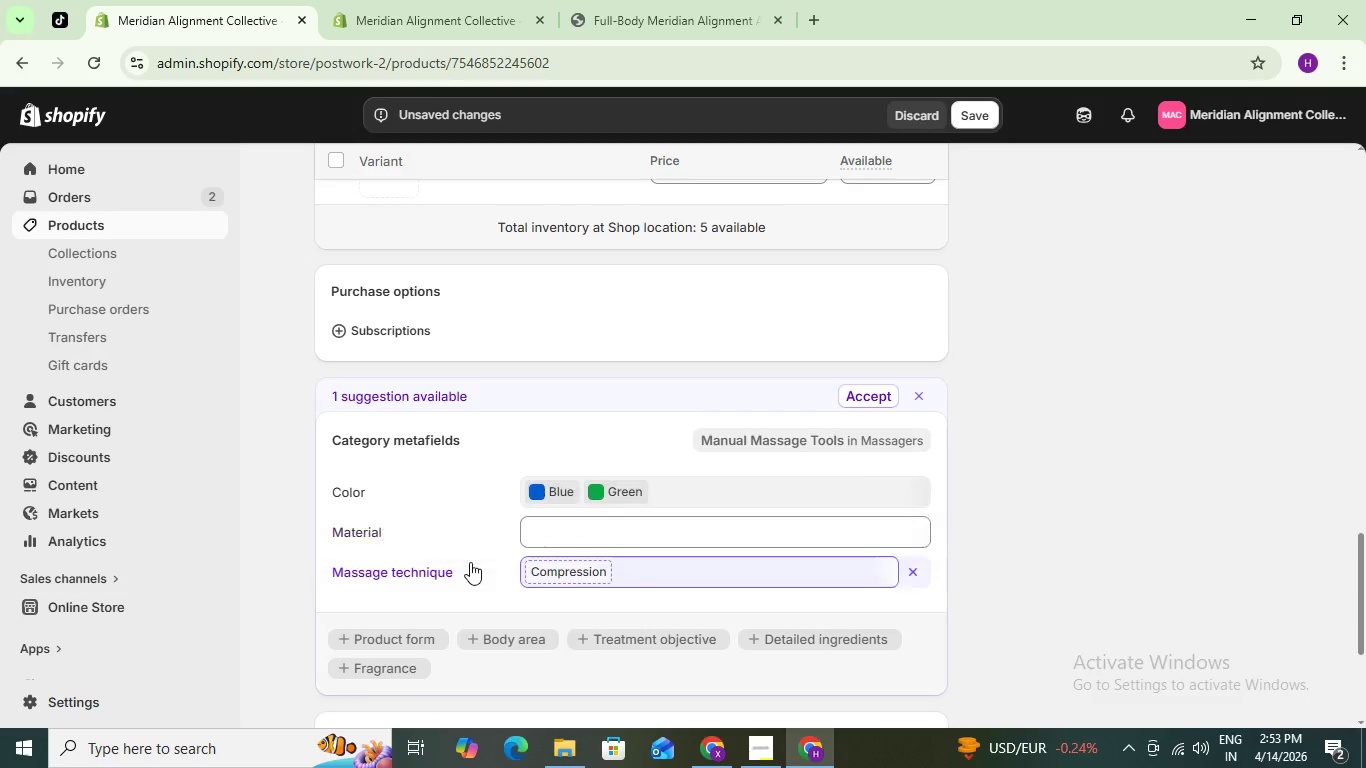 
scroll: coordinate [470, 562], scroll_direction: down, amount: 2.0
 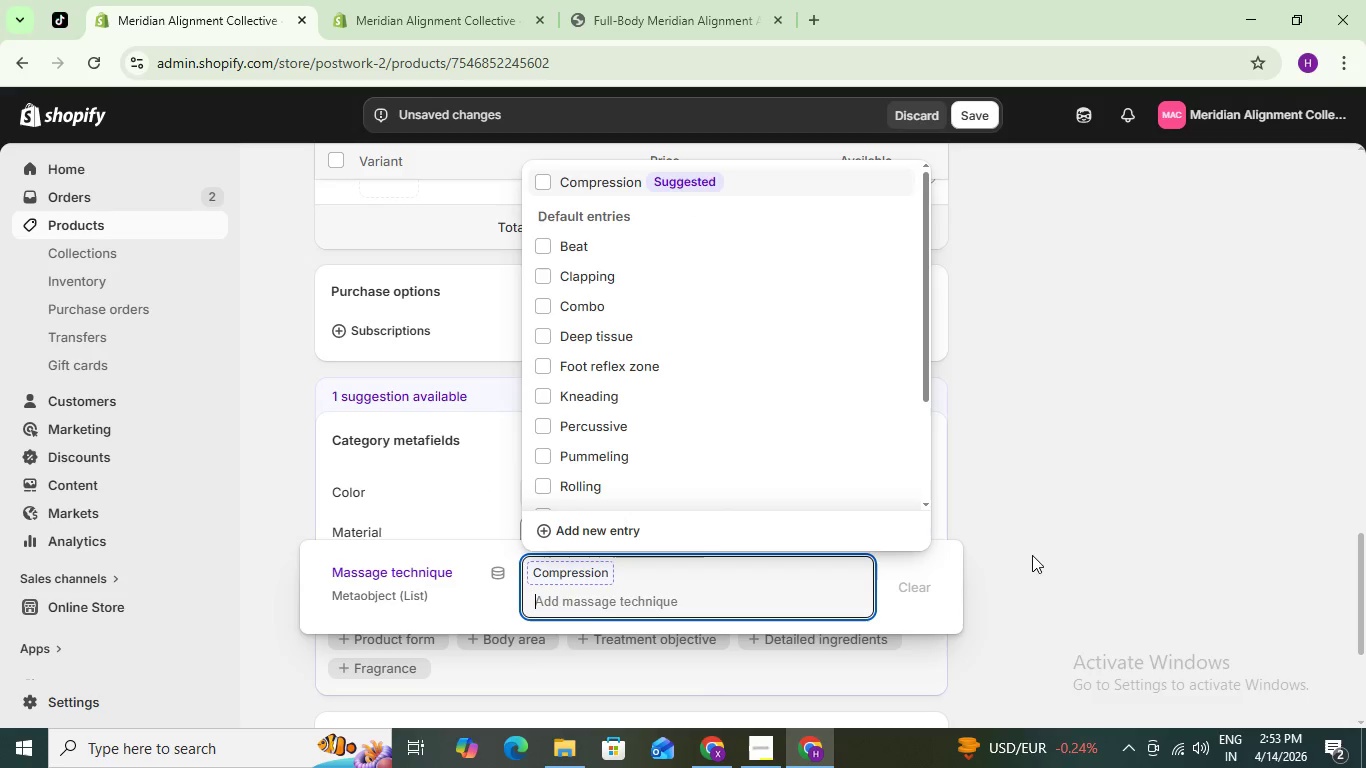 
left_click([1063, 522])
 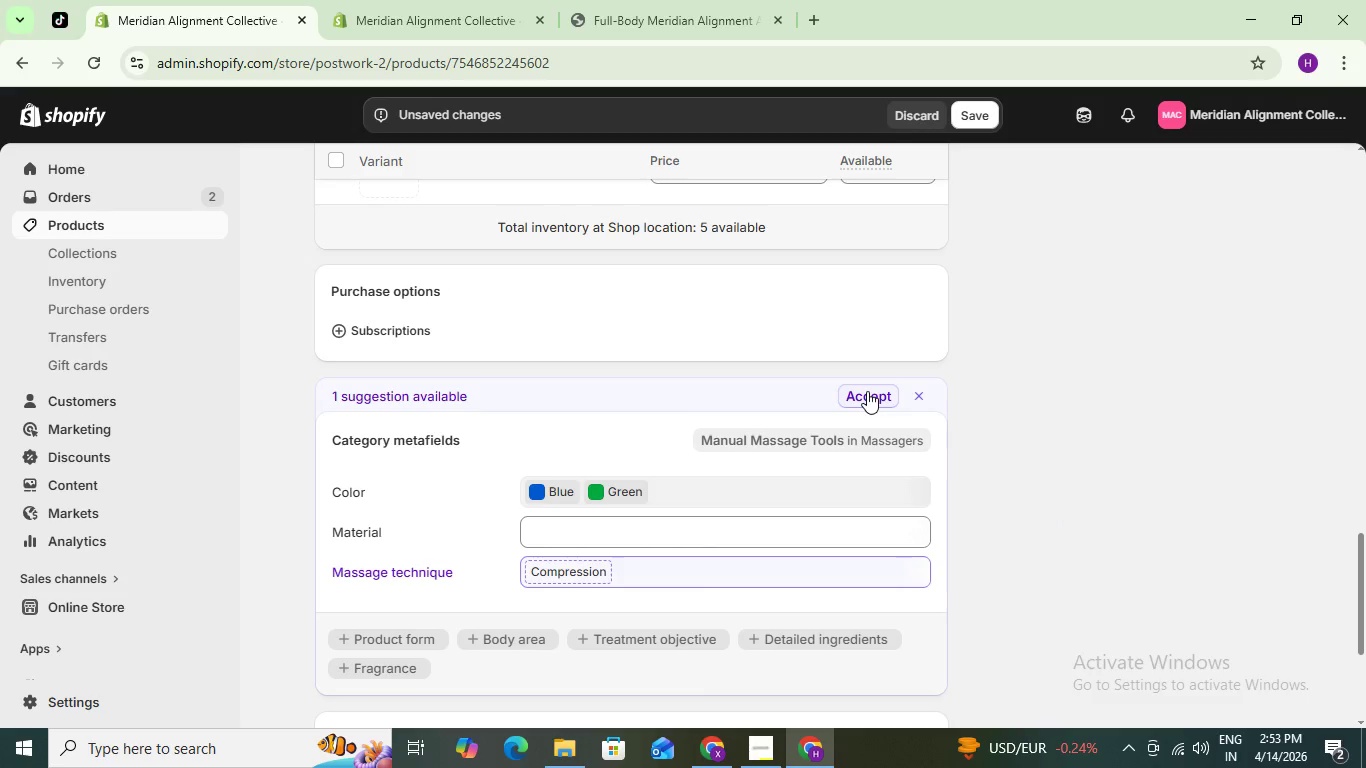 
wait(6.34)
 